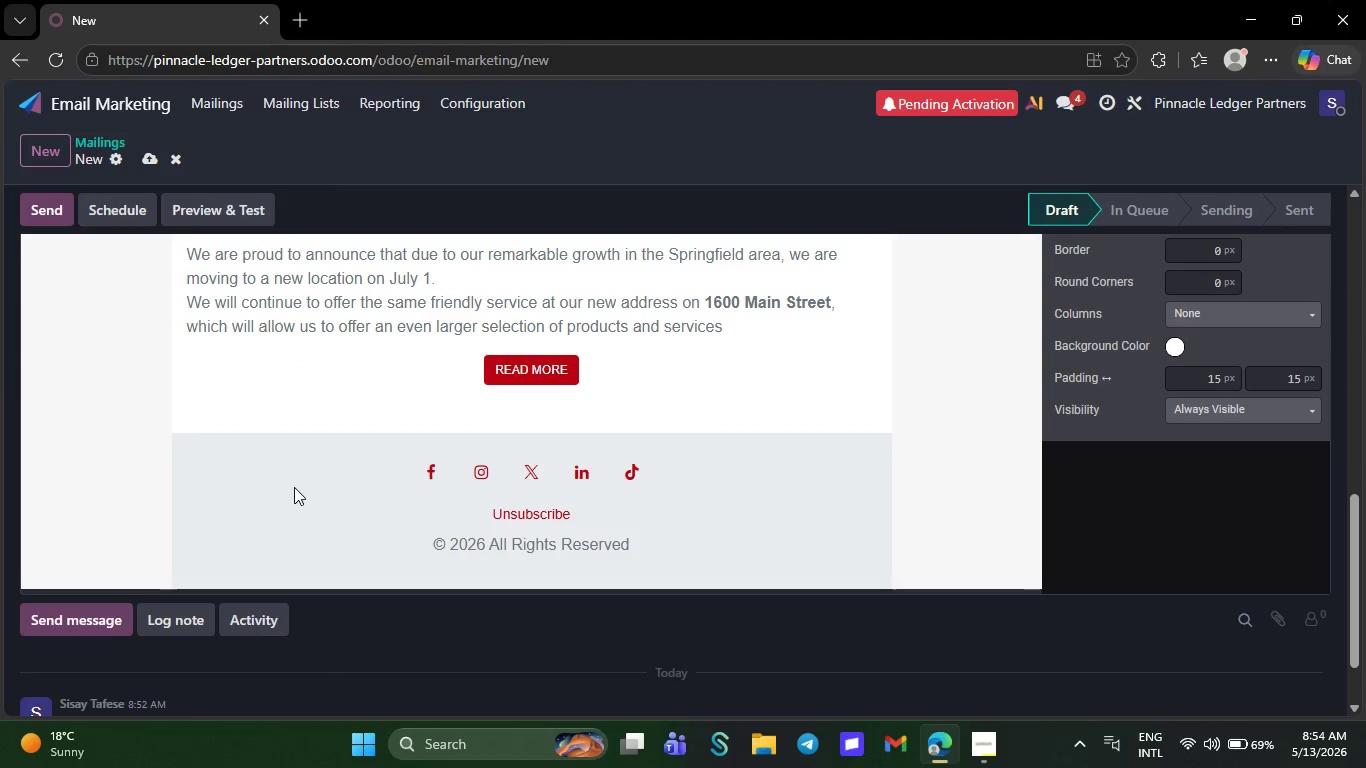 
key(Backspace)
 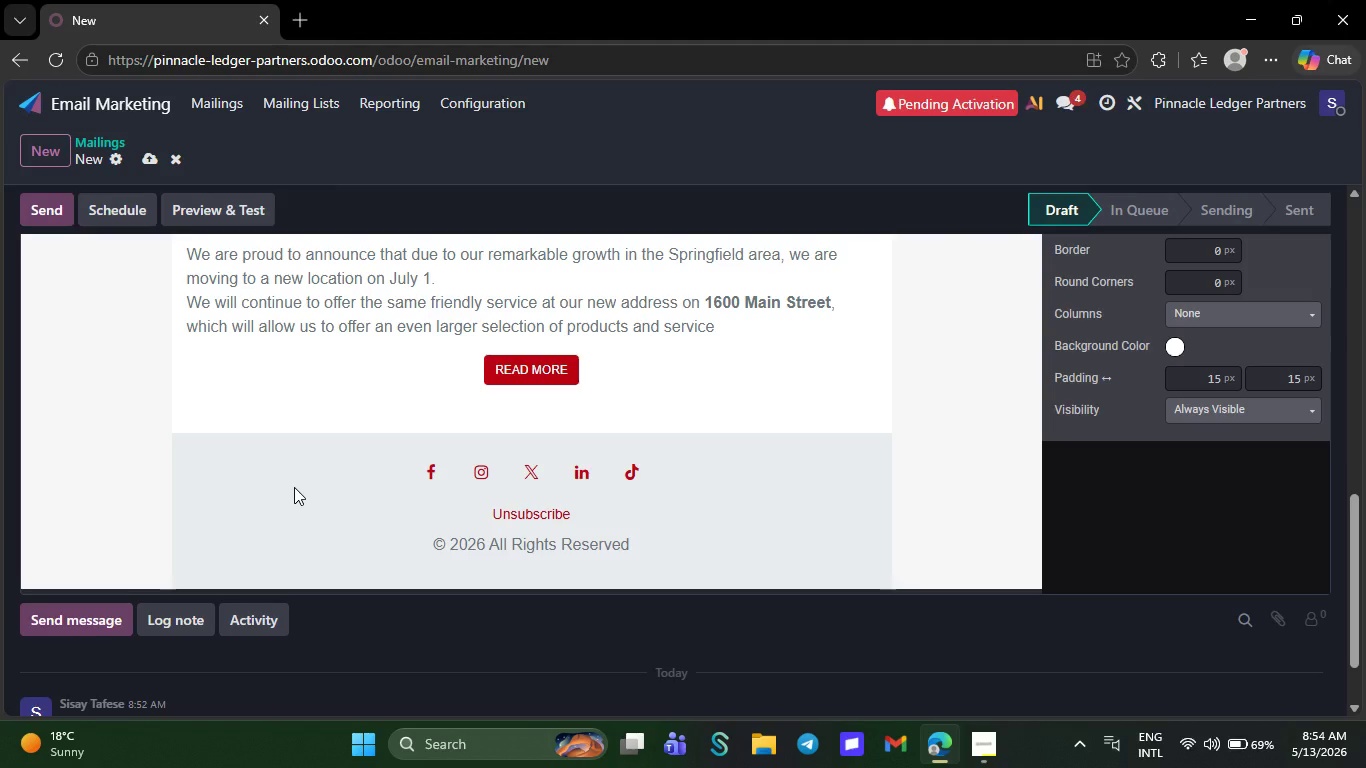 
key(Backspace)
 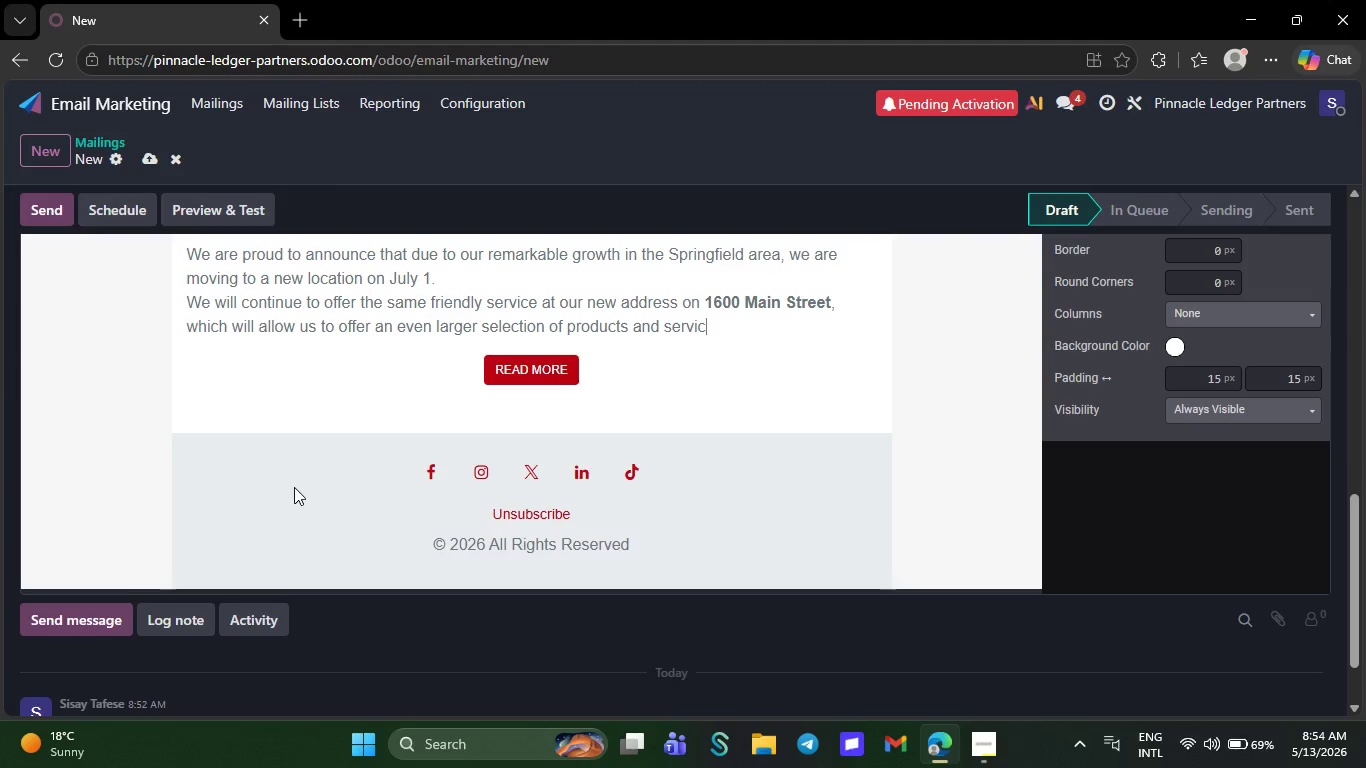 
key(Backspace)
 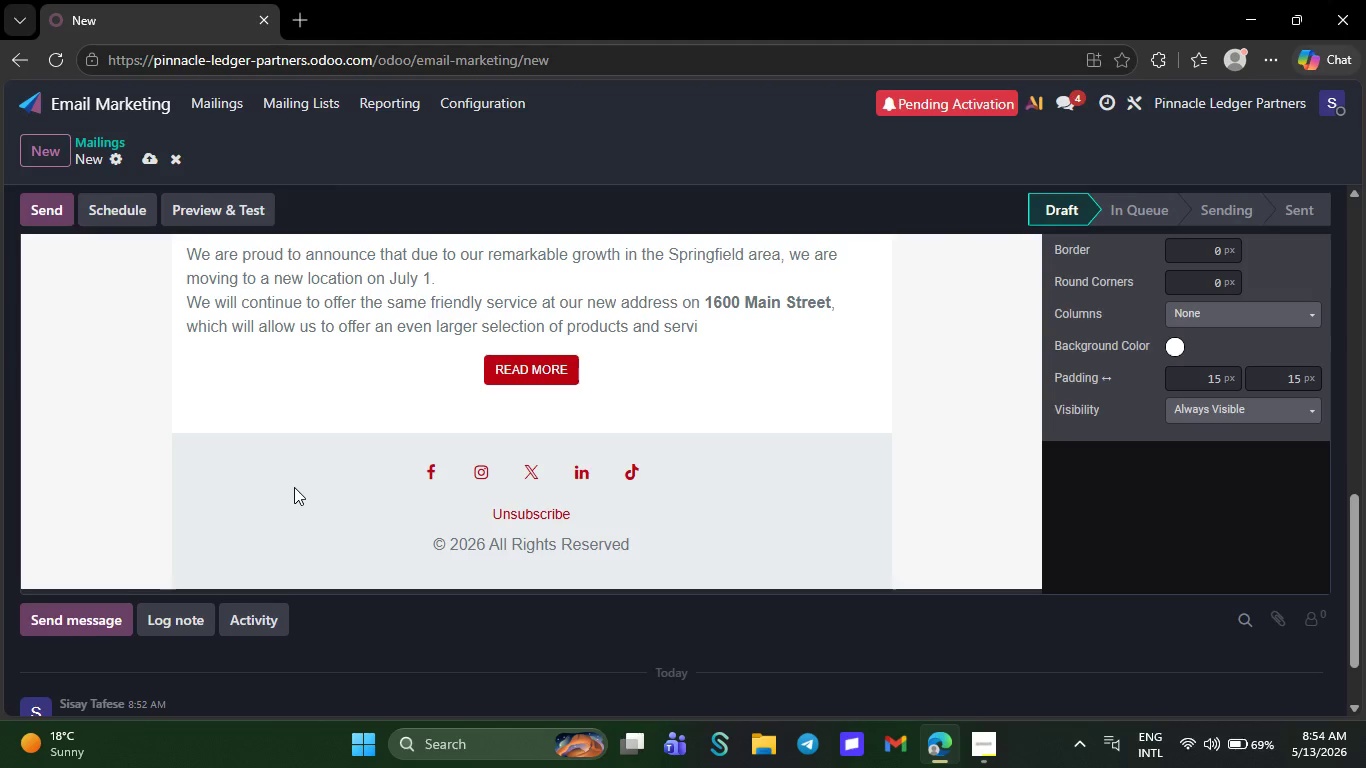 
key(Backspace)
 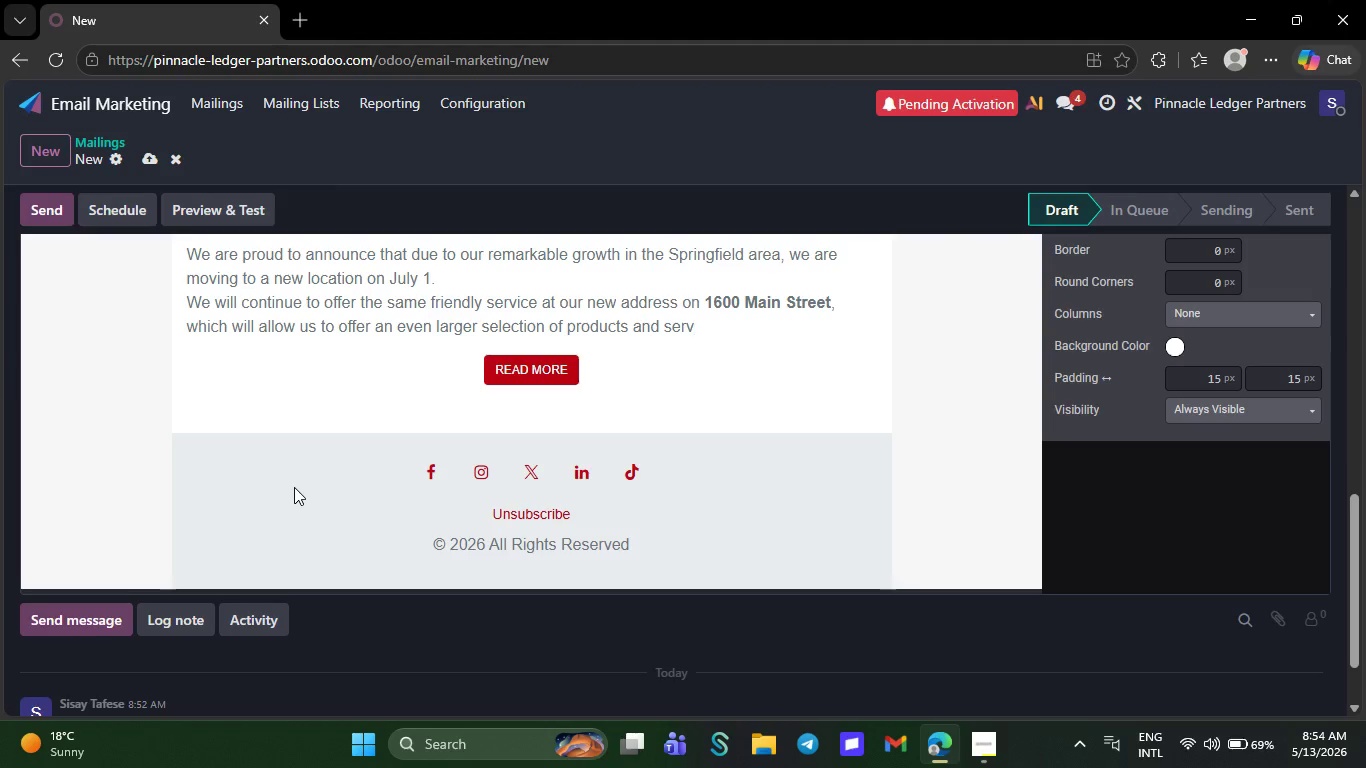 
key(Backspace)
 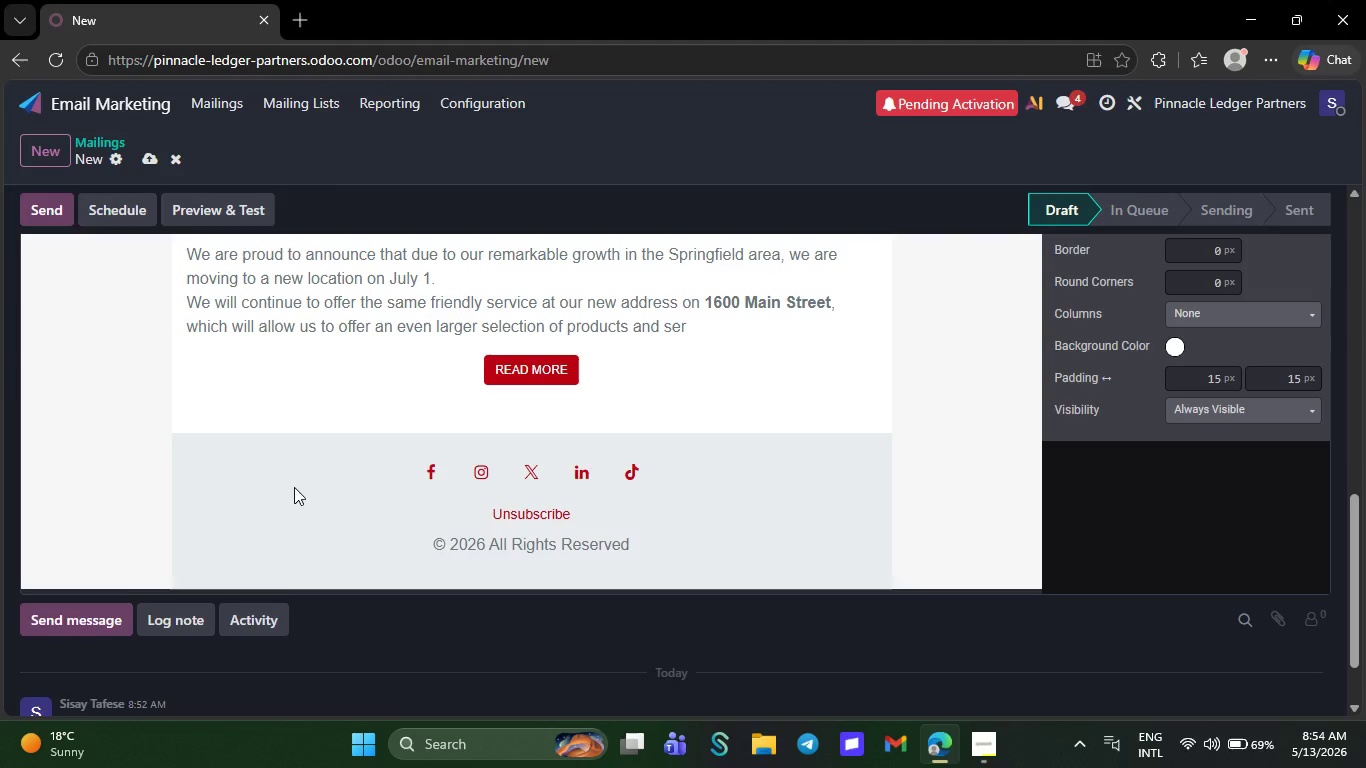 
key(Backspace)
 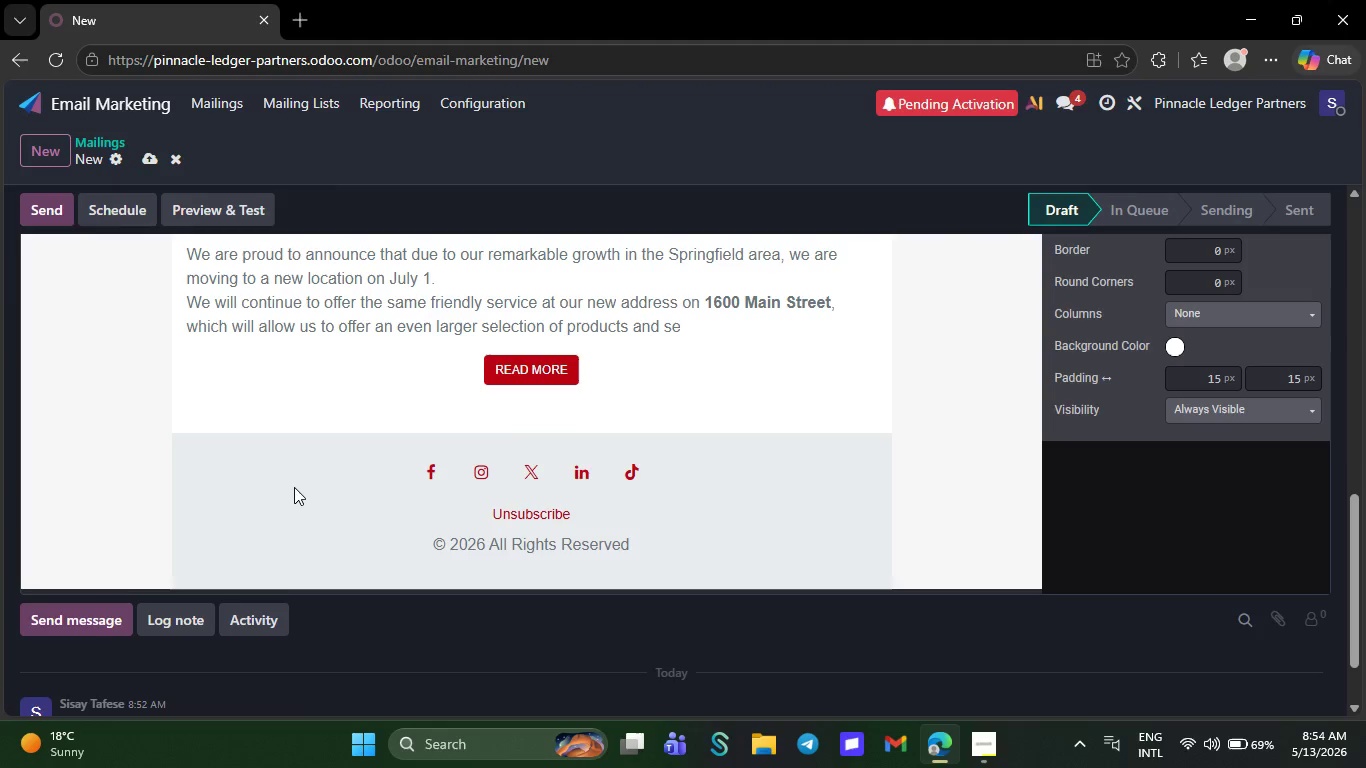 
key(Backspace)
 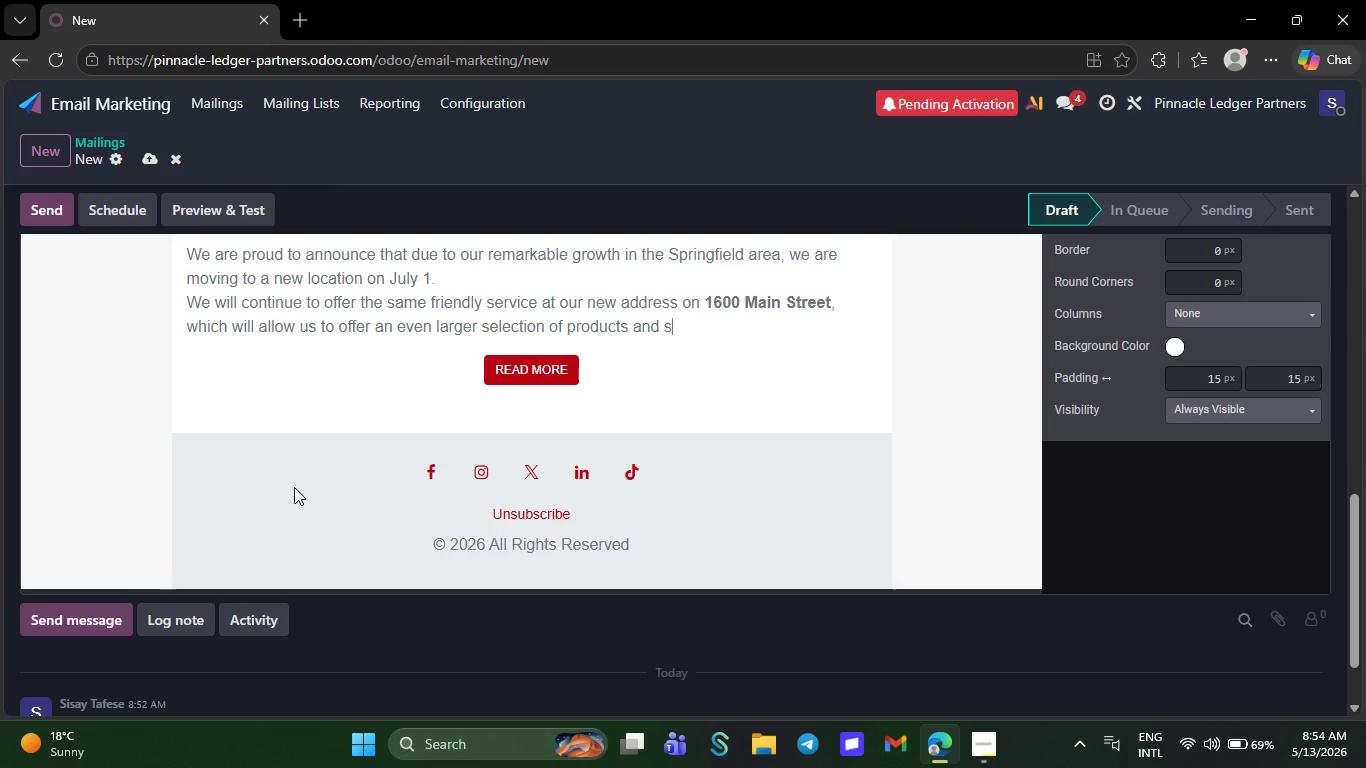 
key(Backspace)
 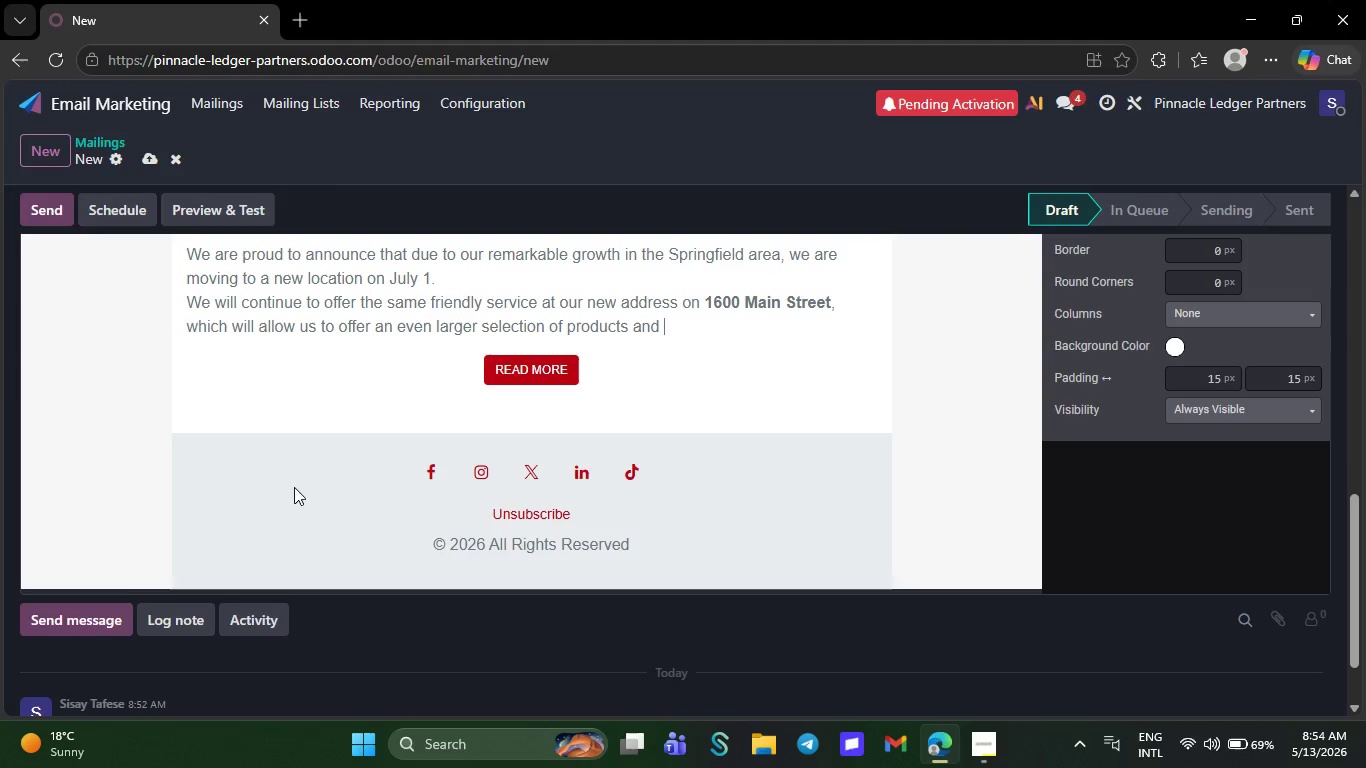 
key(Backspace)
 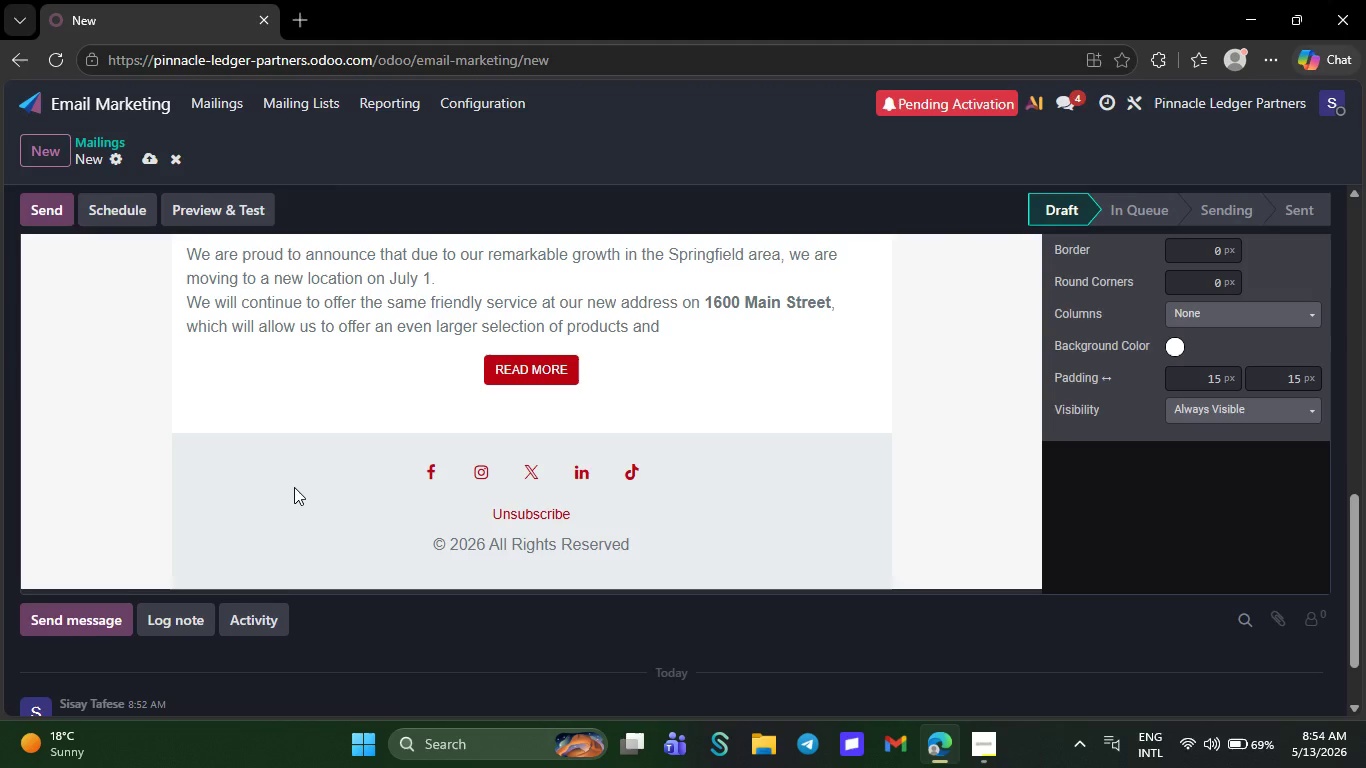 
key(Backspace)
 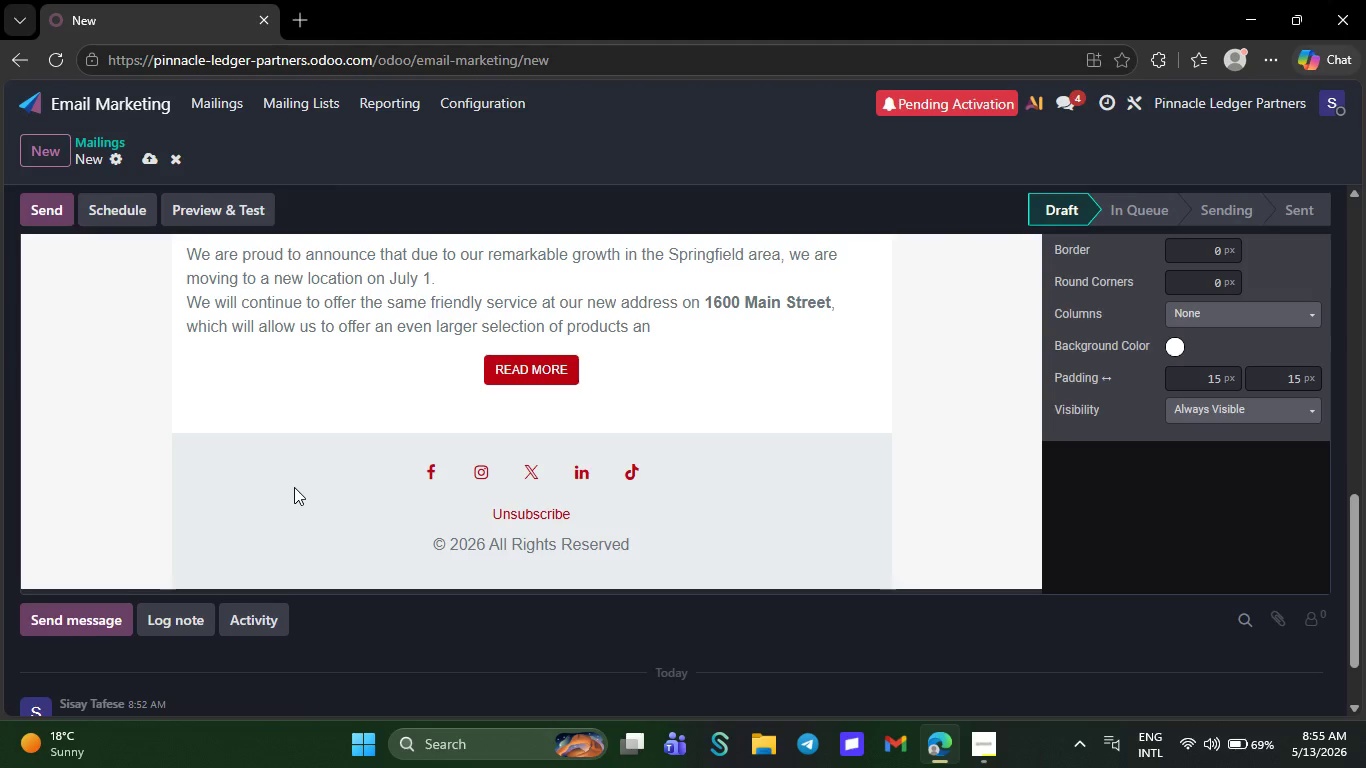 
key(Backspace)
 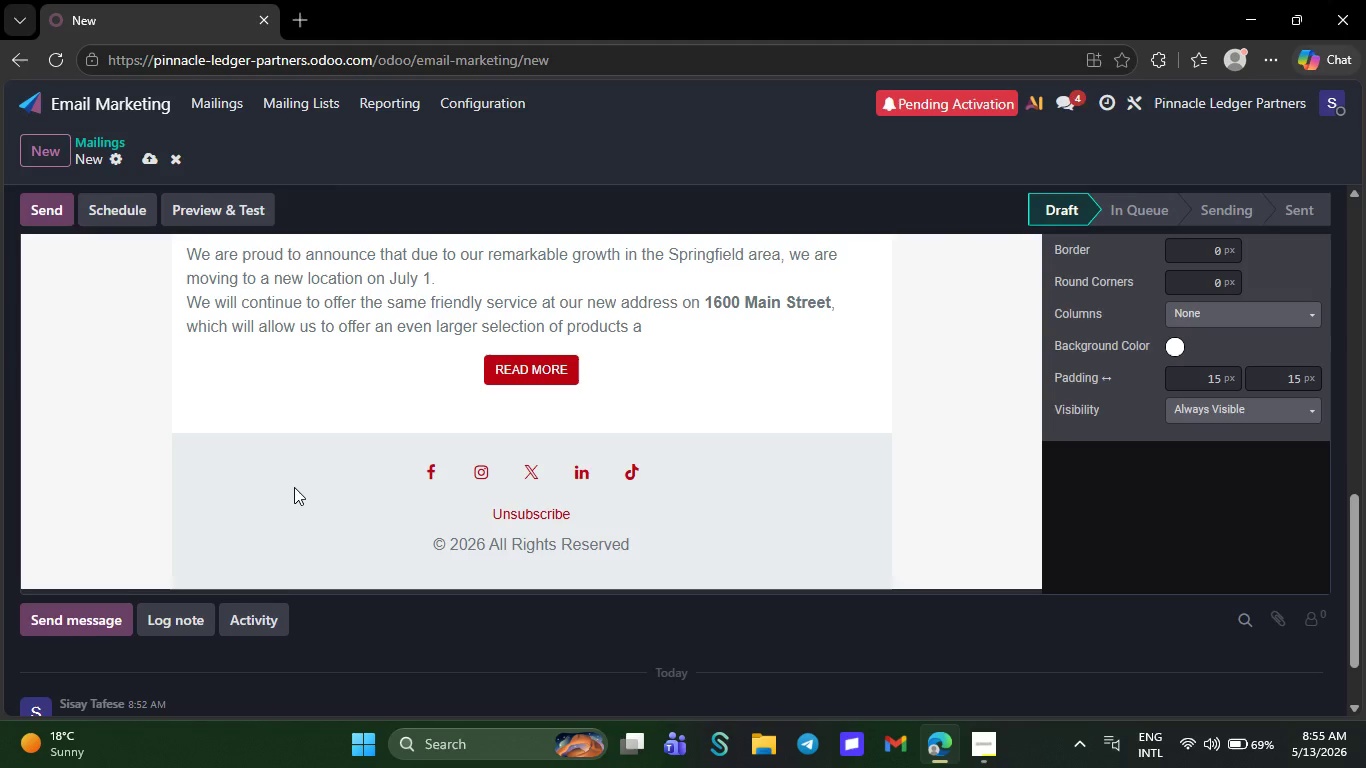 
key(Backspace)
 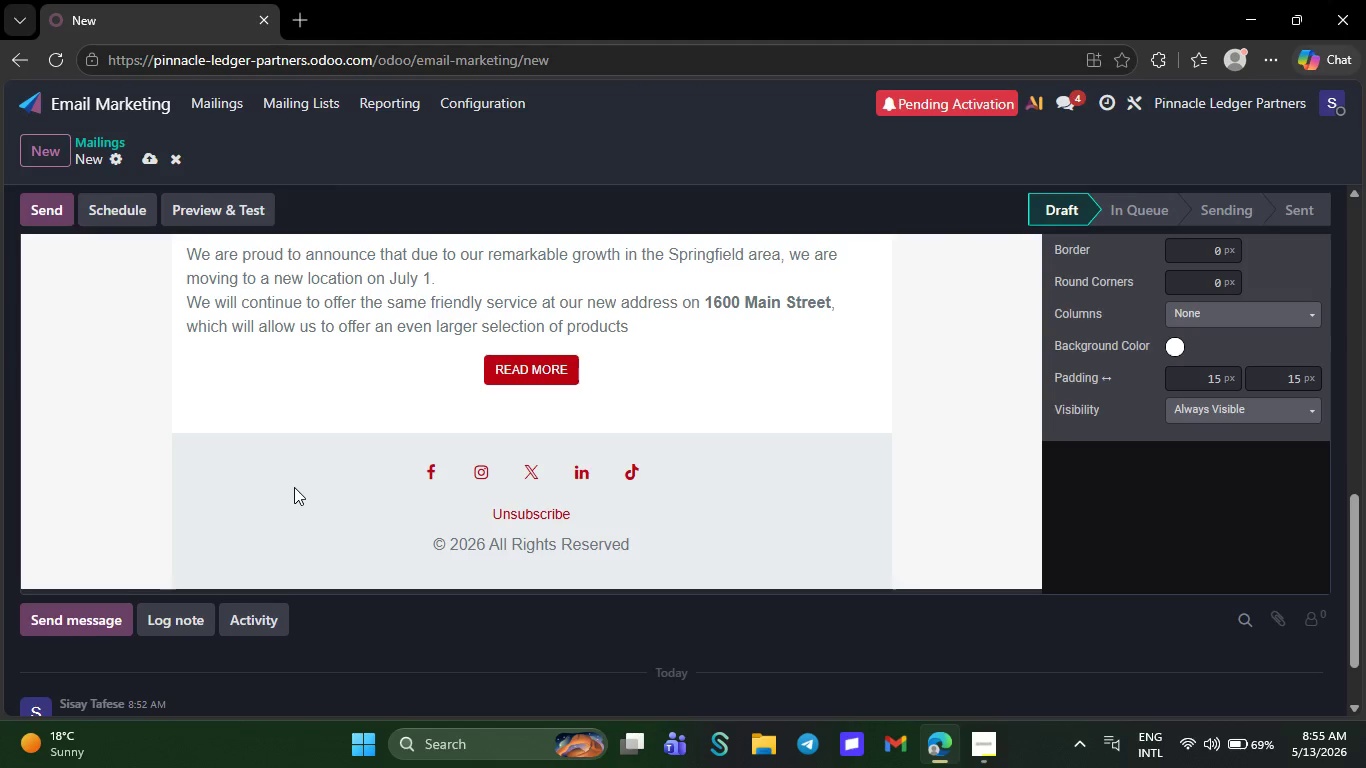 
key(Backspace)
 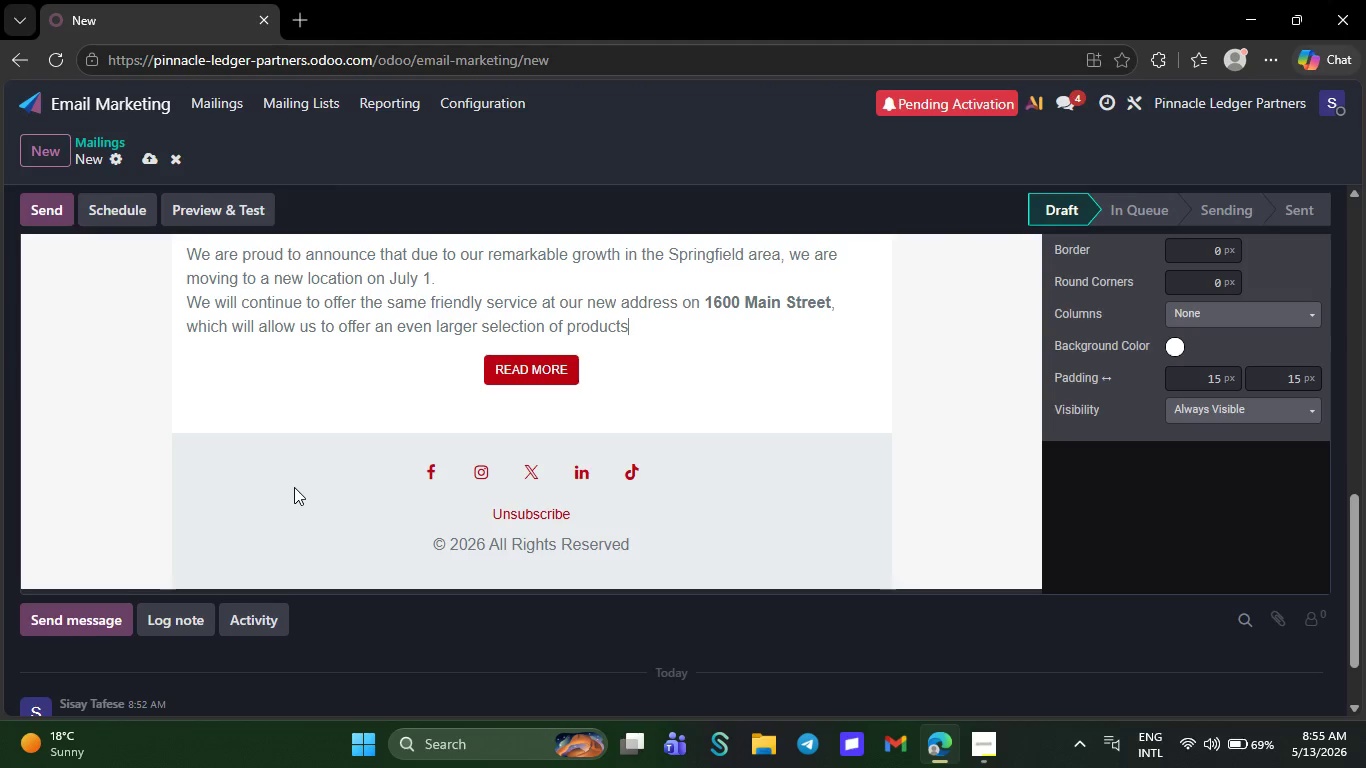 
key(Backspace)
 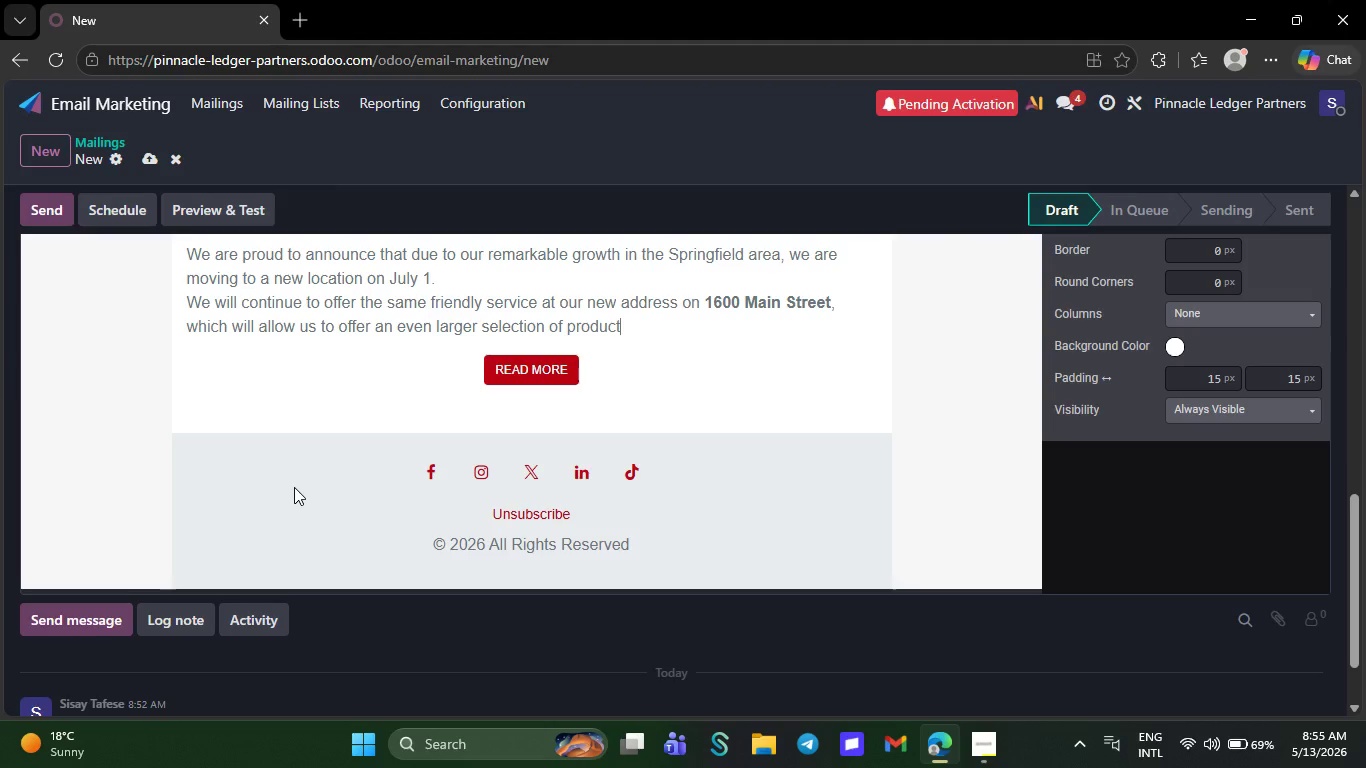 
key(Backspace)
 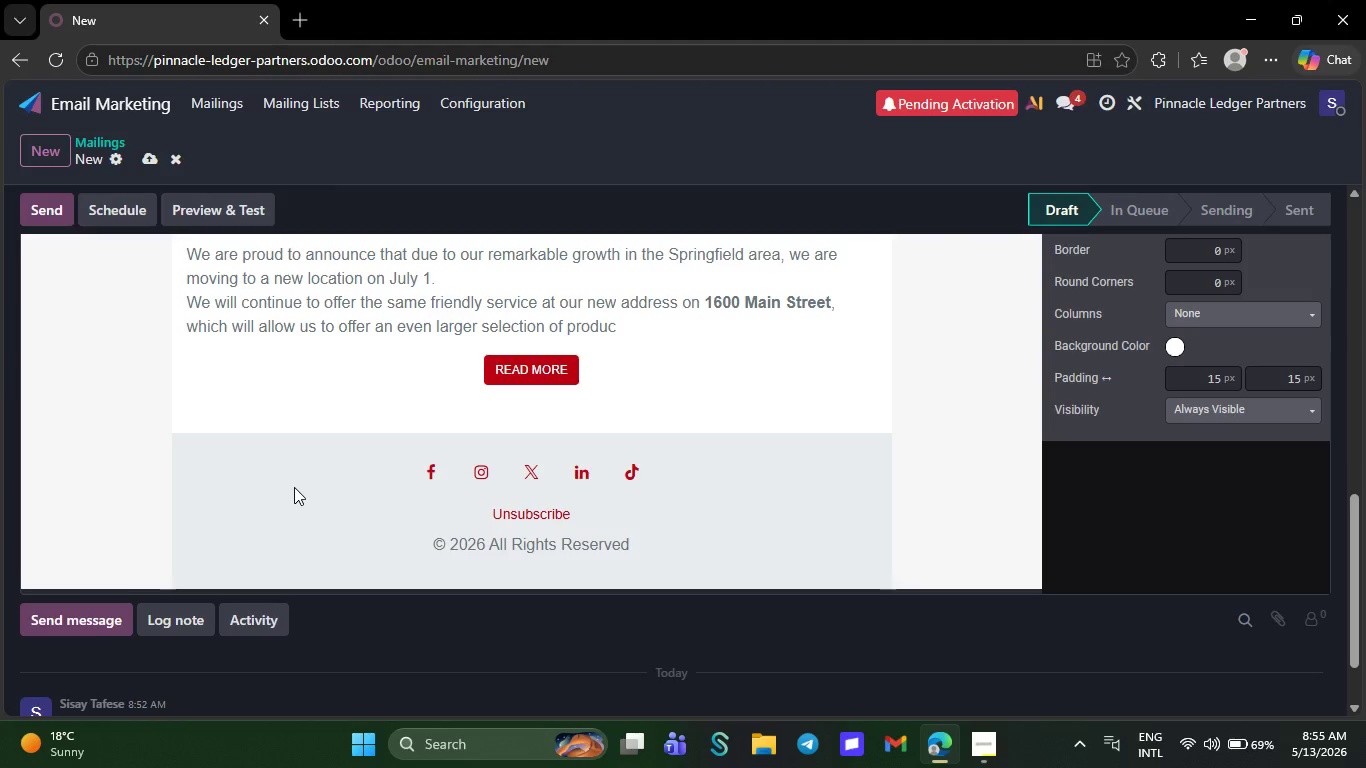 
key(Backspace)
 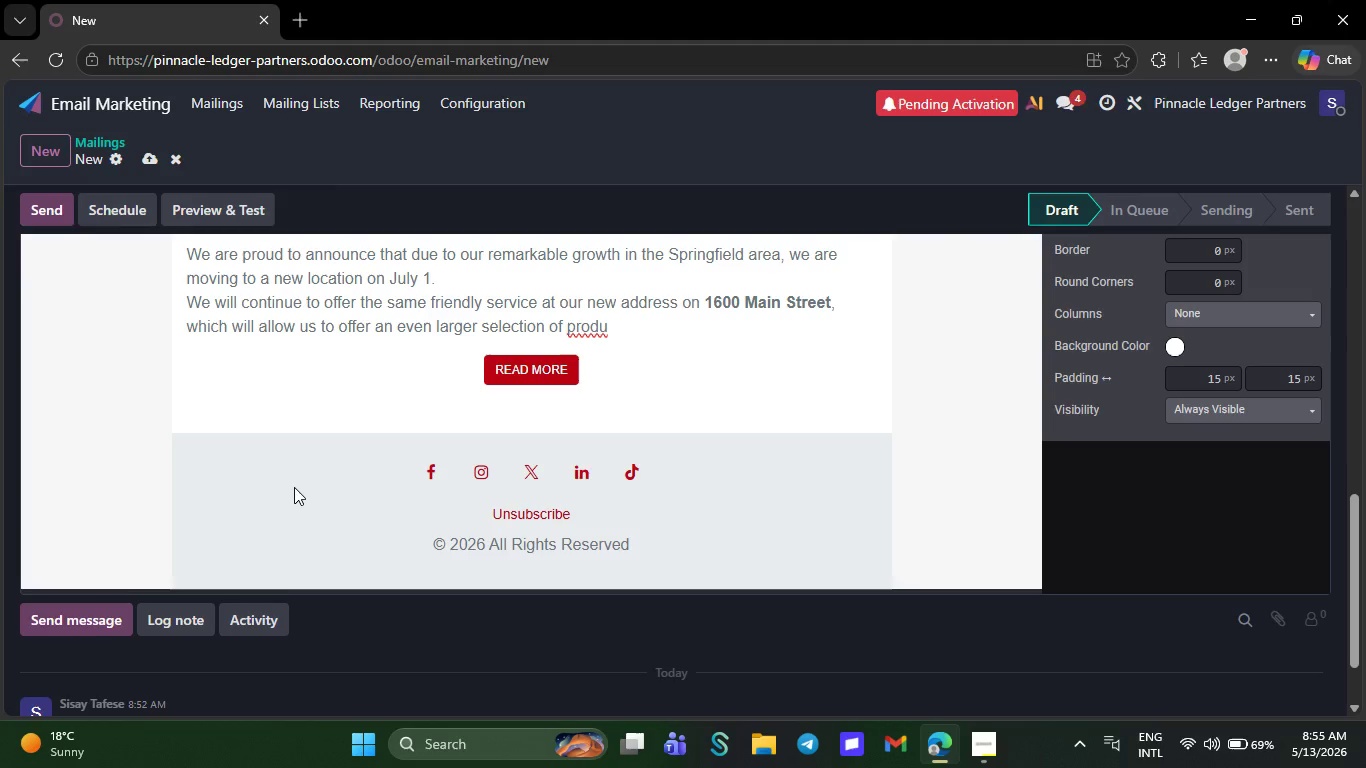 
key(Backspace)
 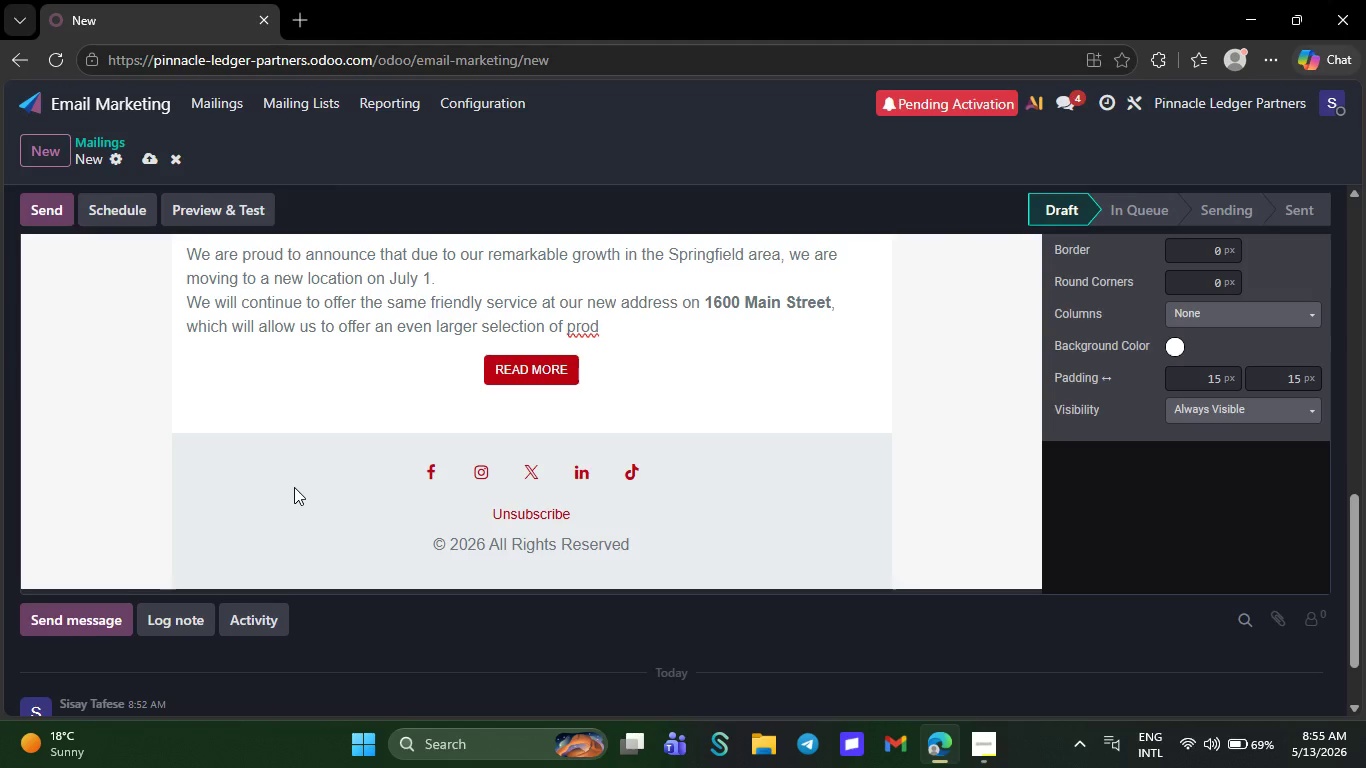 
key(Backspace)
 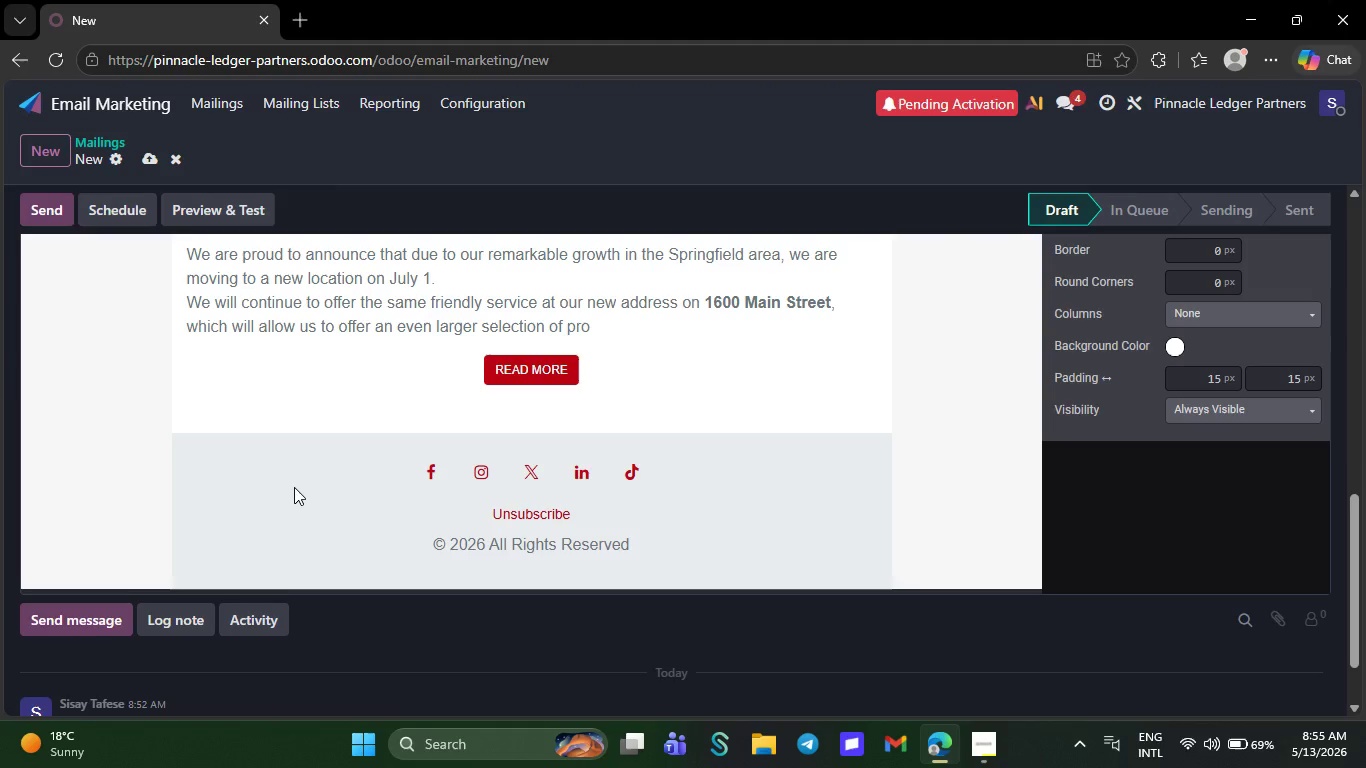 
key(Backspace)
 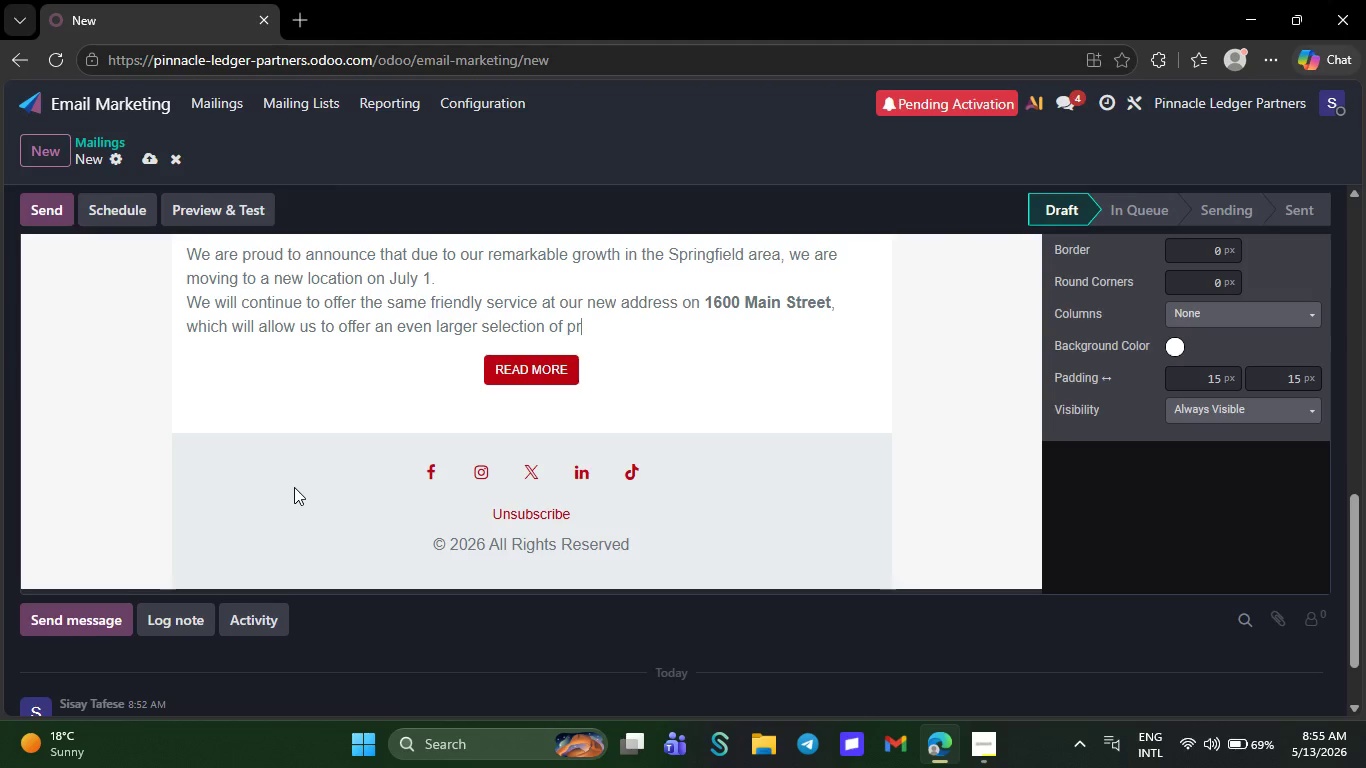 
key(Backspace)
 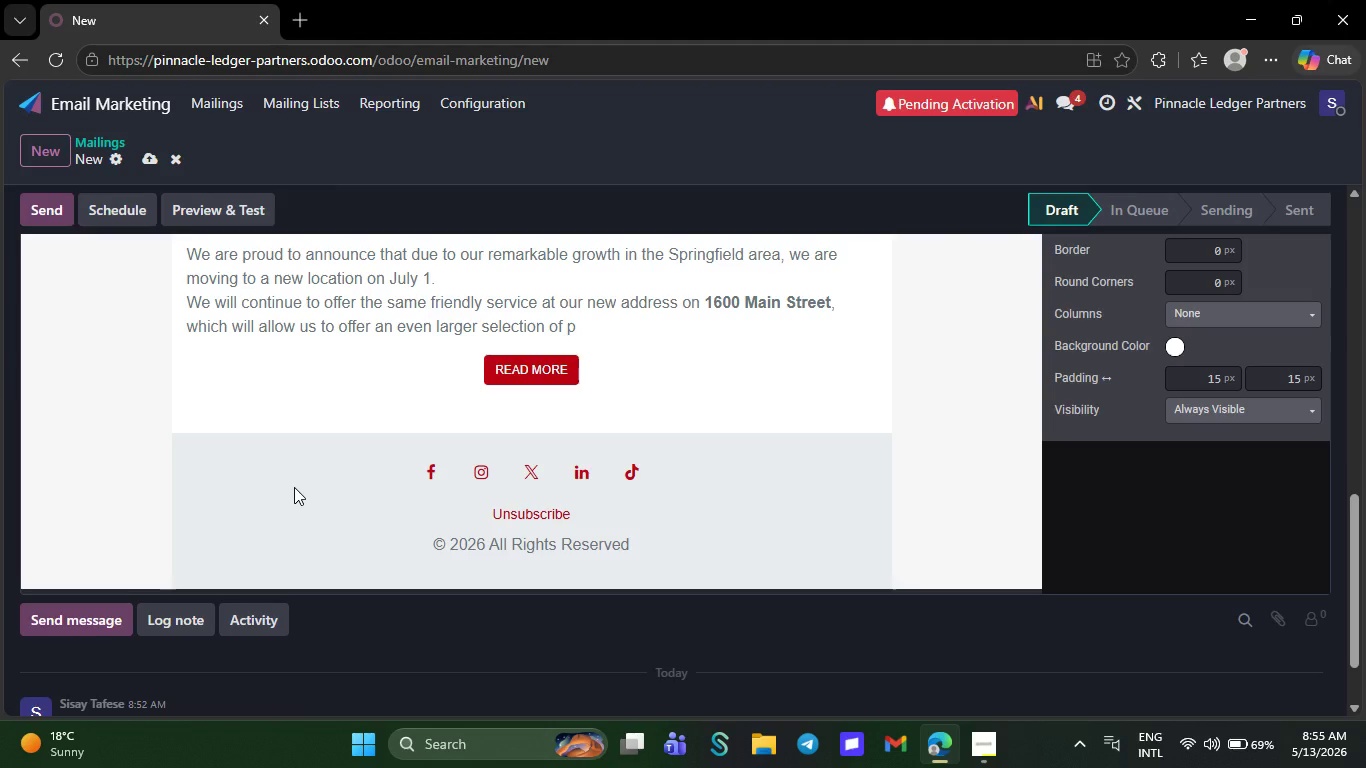 
key(Backspace)
 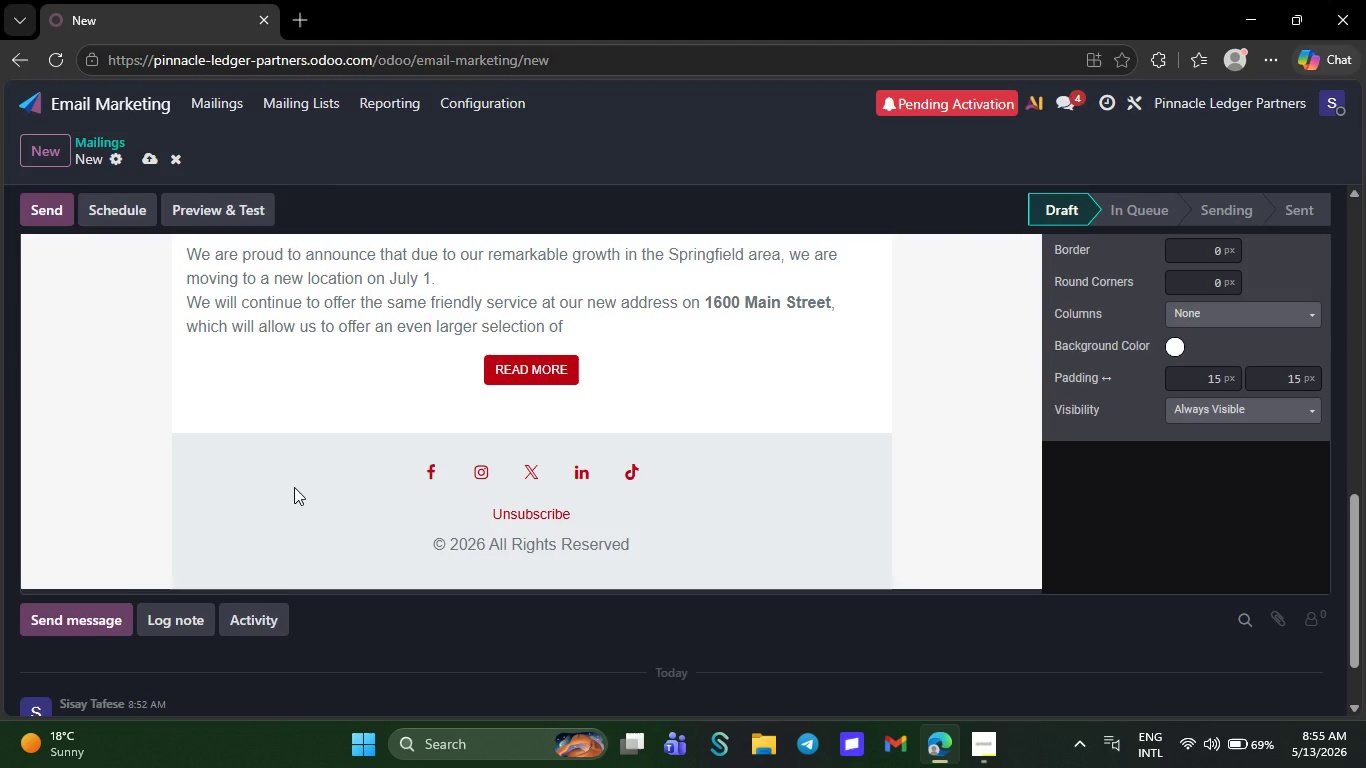 
key(Backspace)
 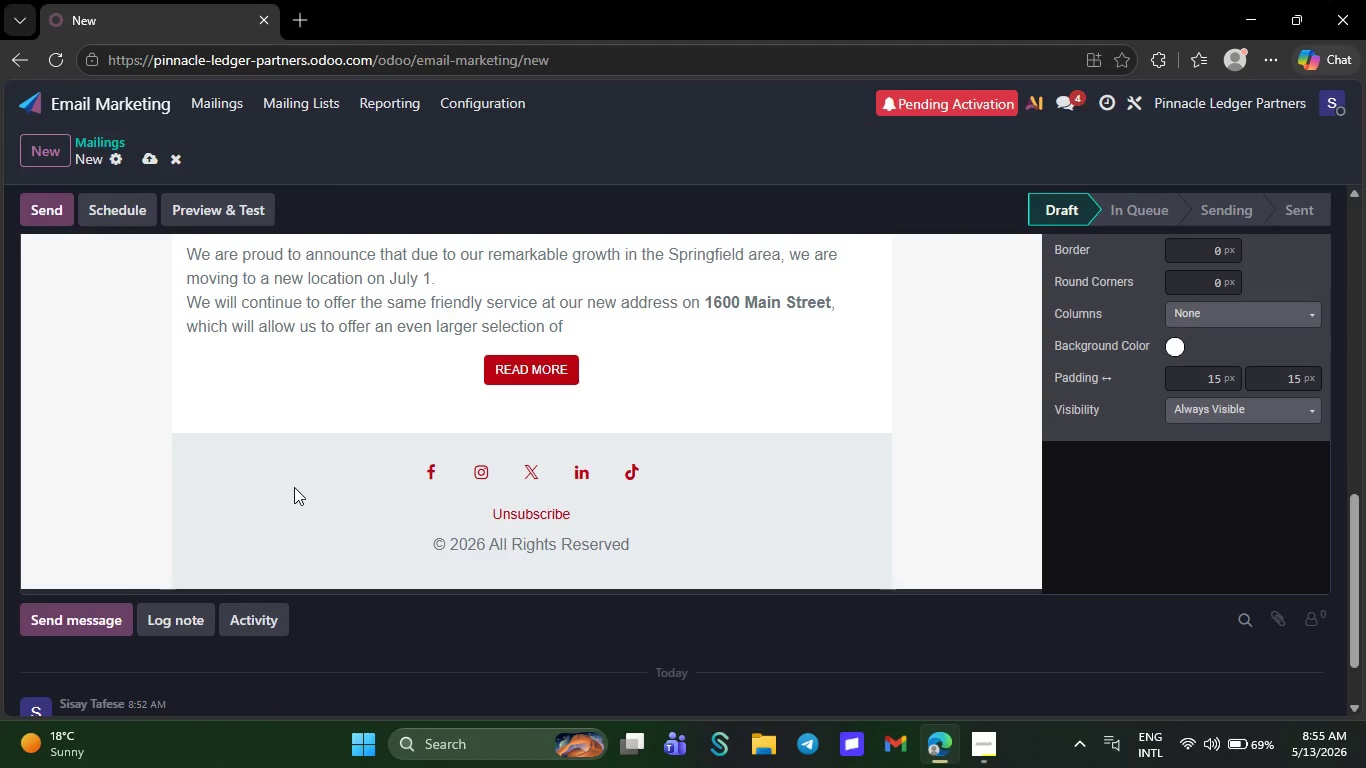 
key(Backspace)
 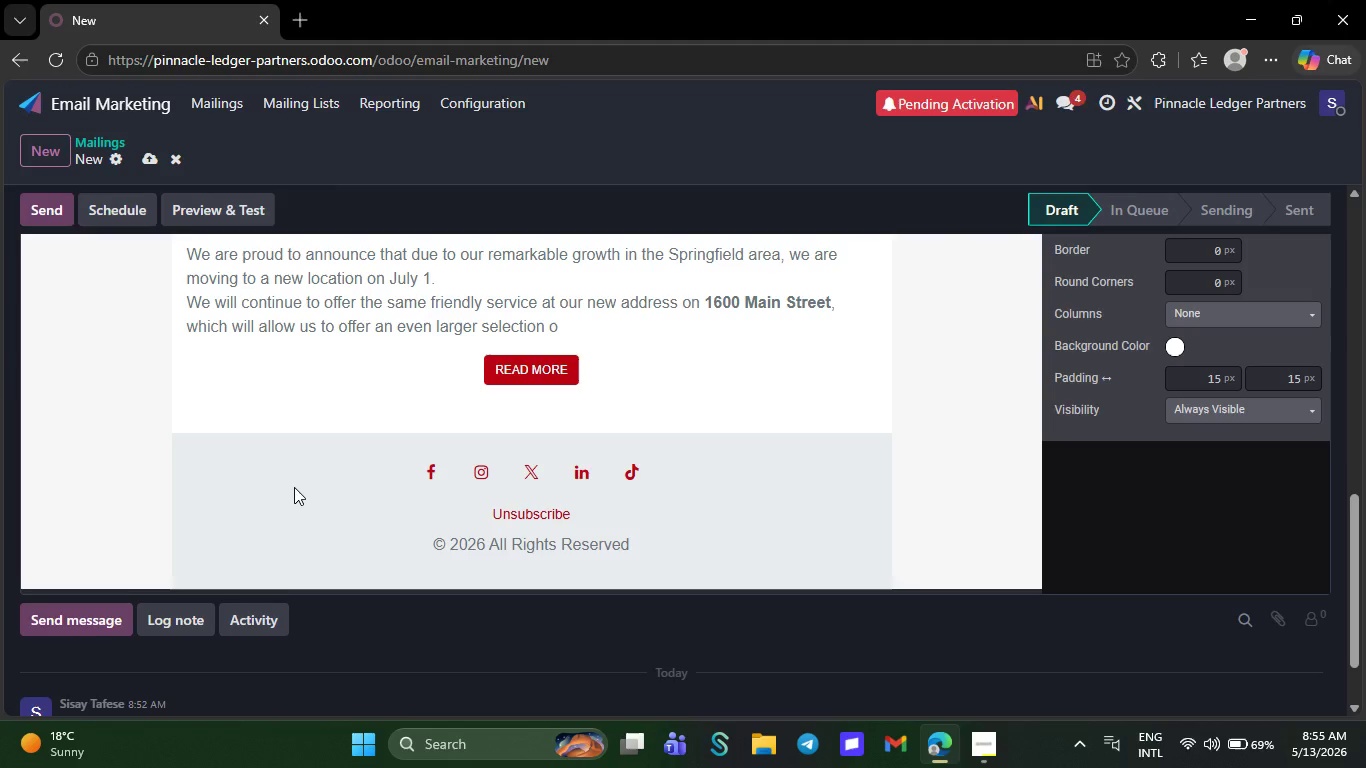 
key(Backspace)
 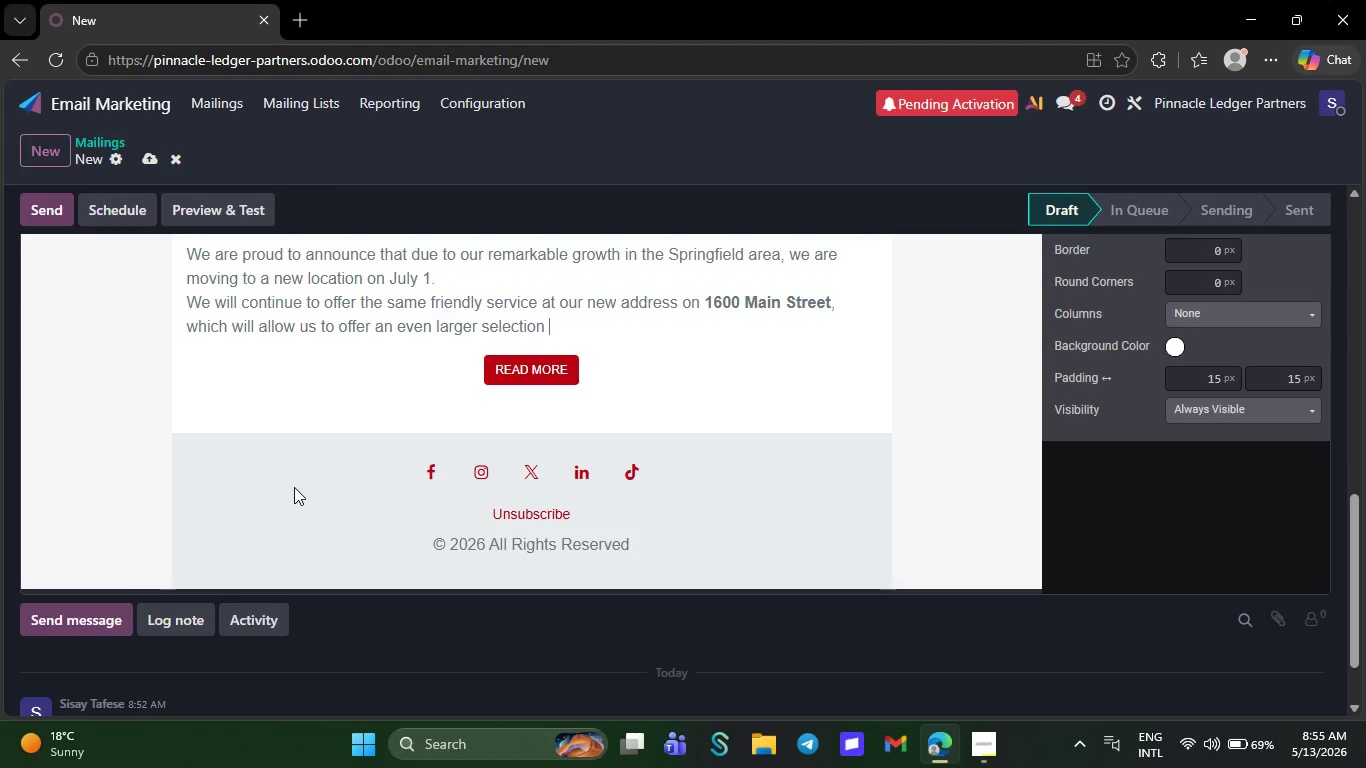 
key(Backspace)
 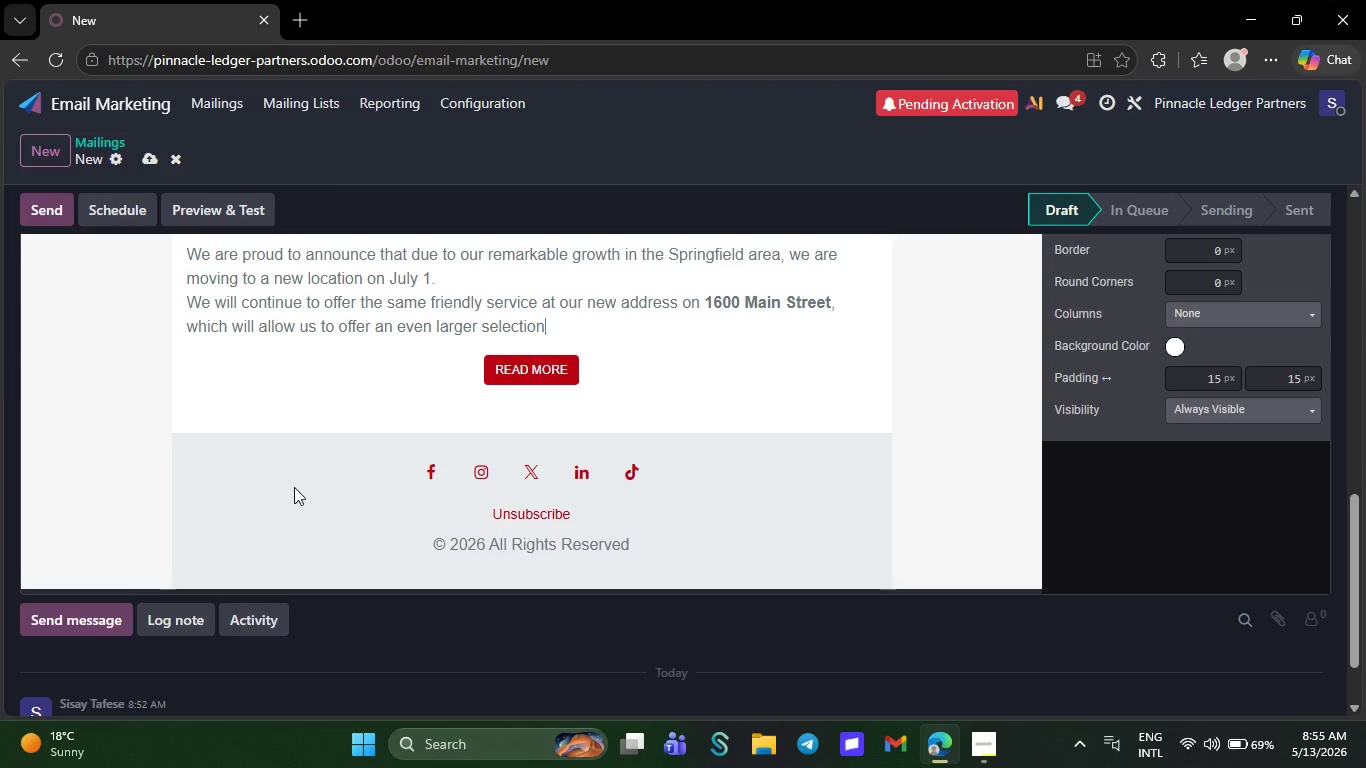 
key(Backspace)
 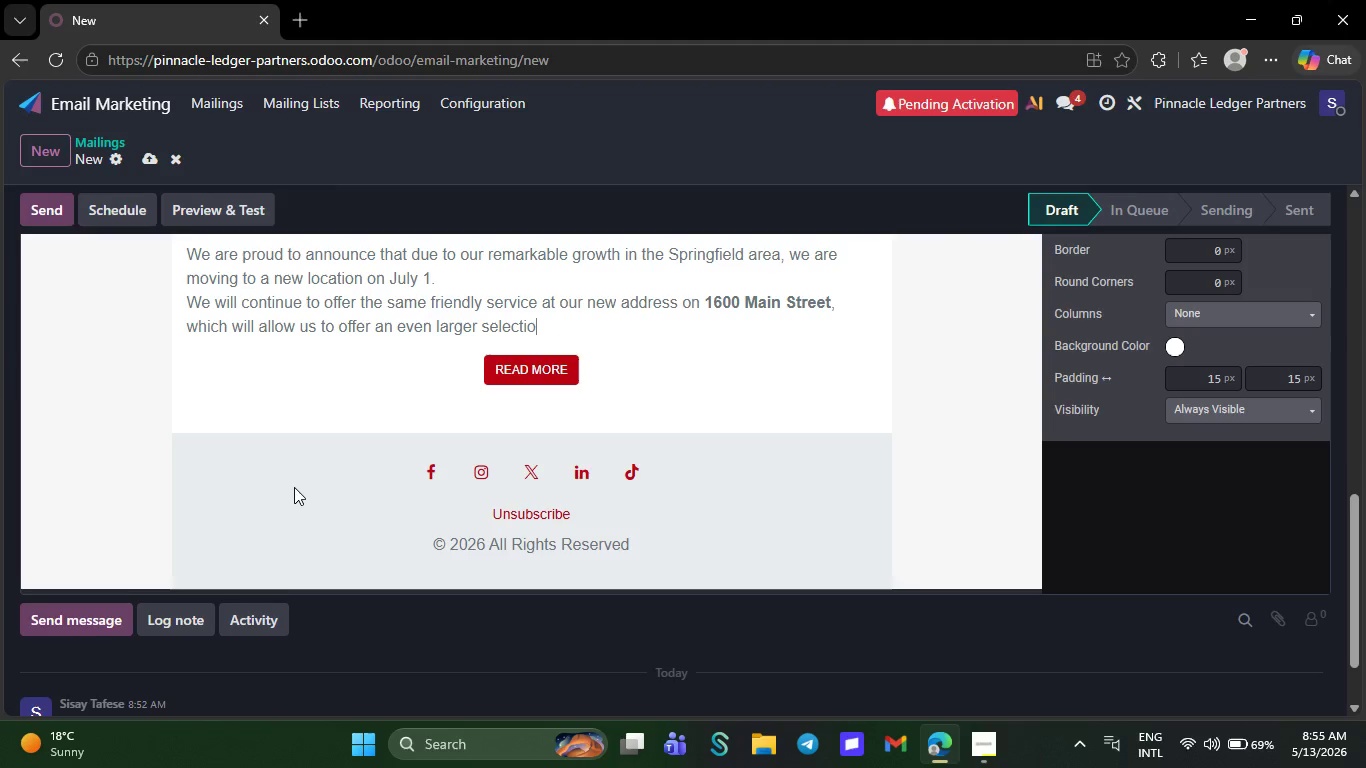 
key(Backspace)
 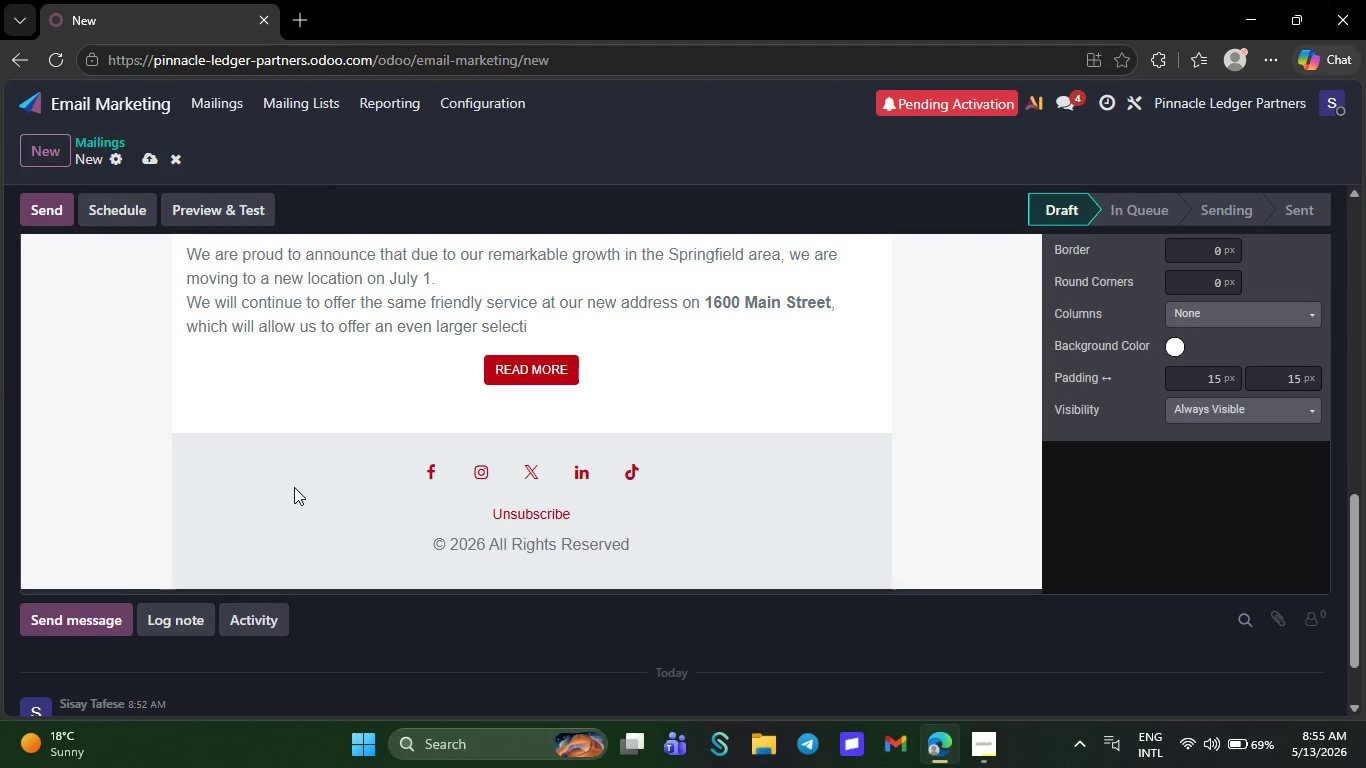 
key(Backspace)
 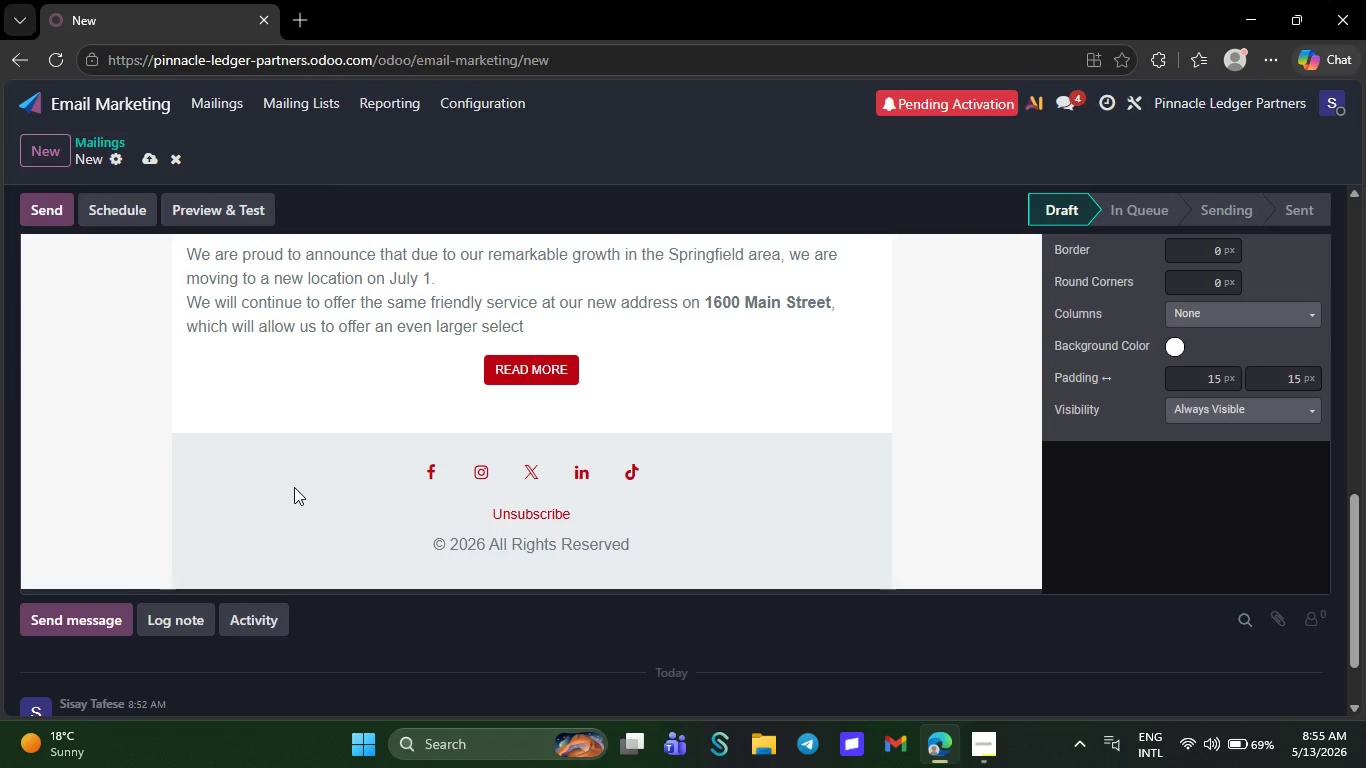 
key(Backspace)
 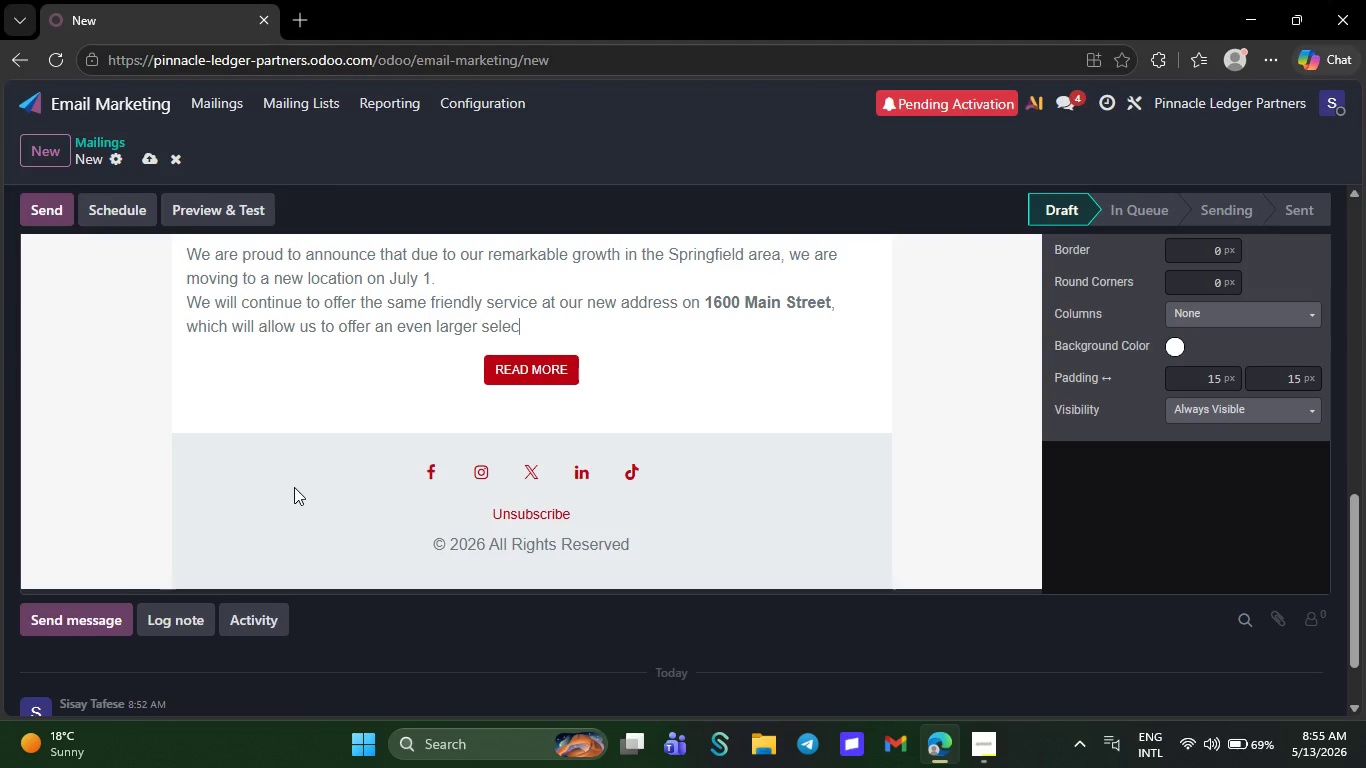 
key(Backspace)
 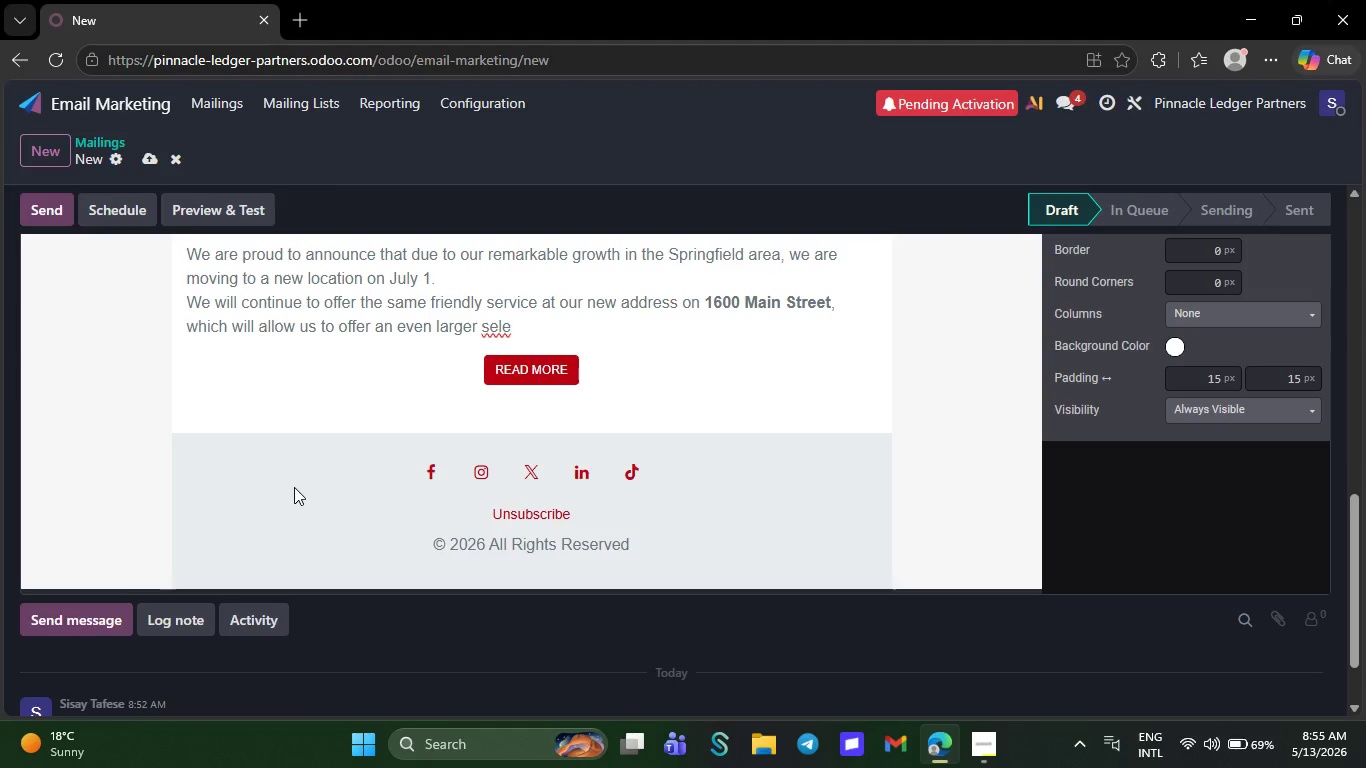 
key(Backspace)
 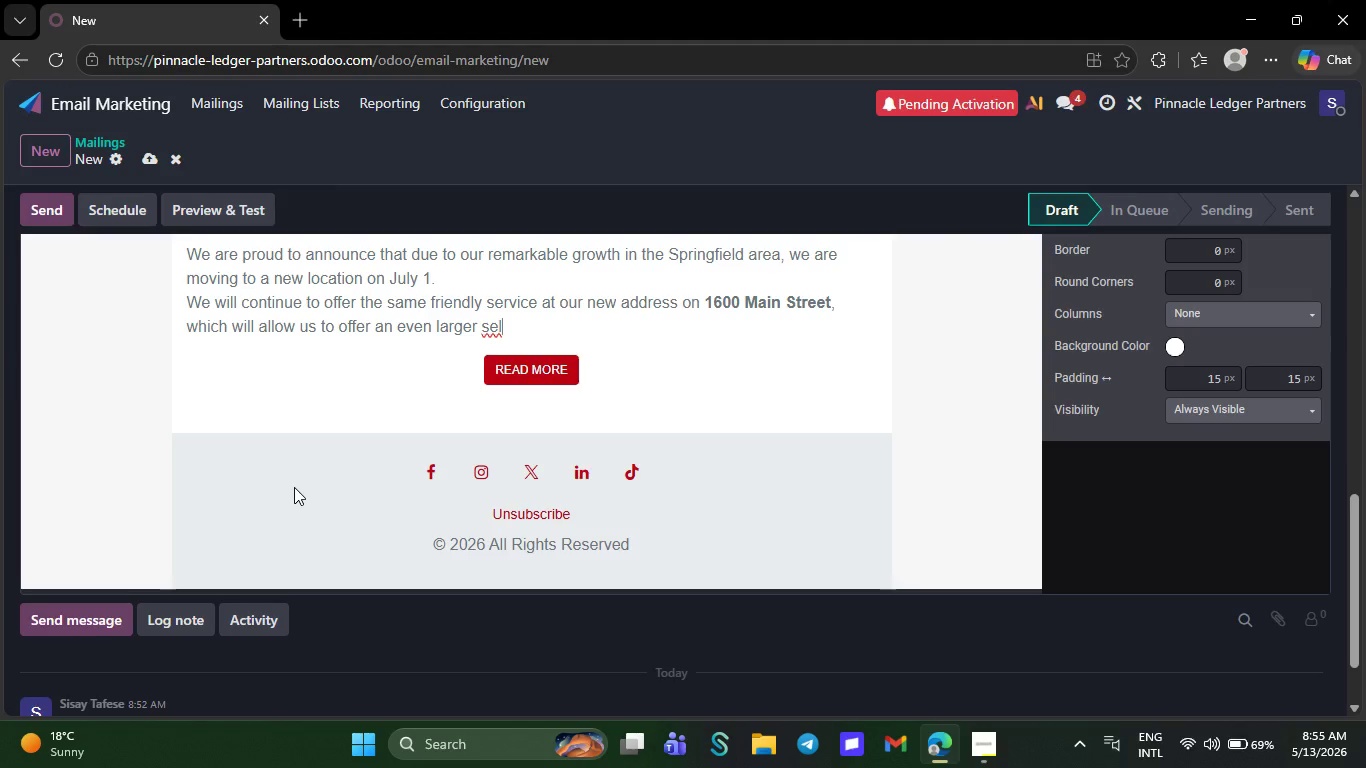 
key(Backspace)
 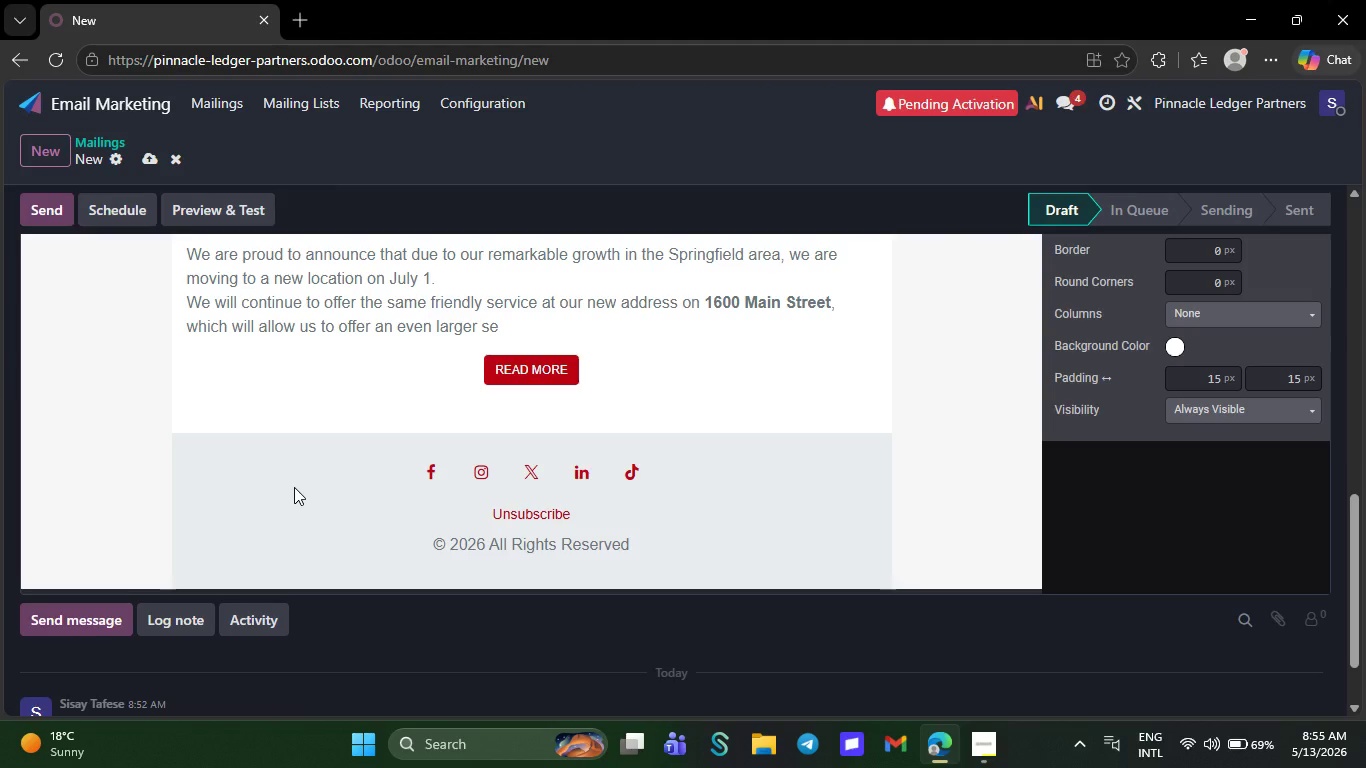 
key(Backspace)
 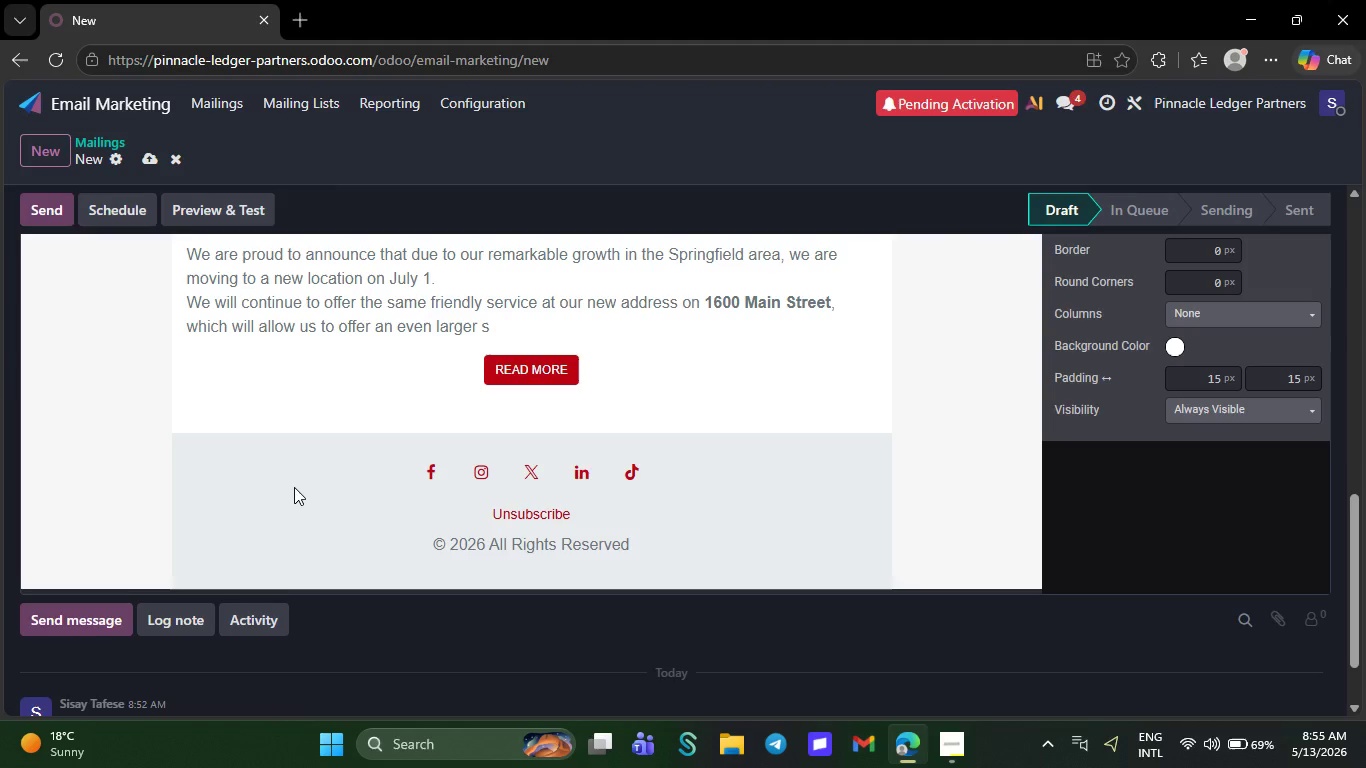 
key(Backspace)
 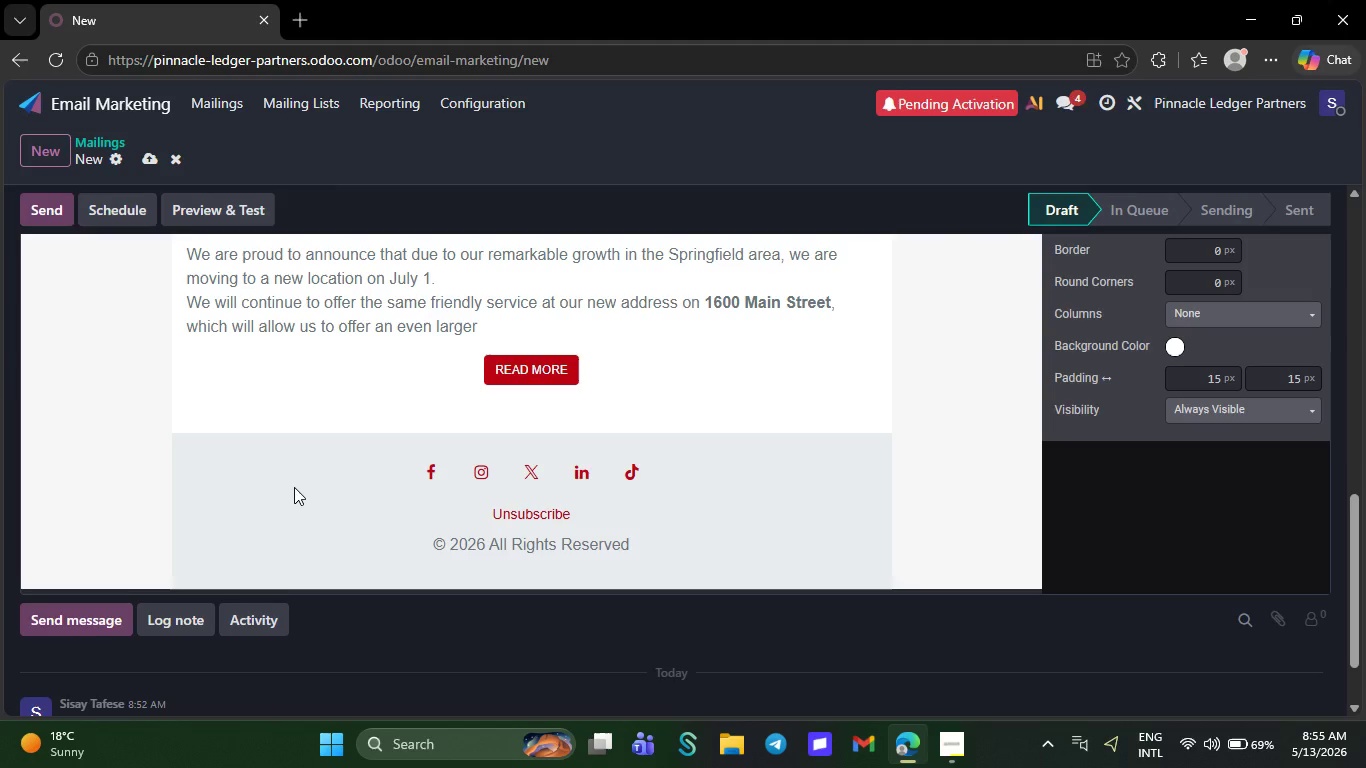 
key(Backspace)
 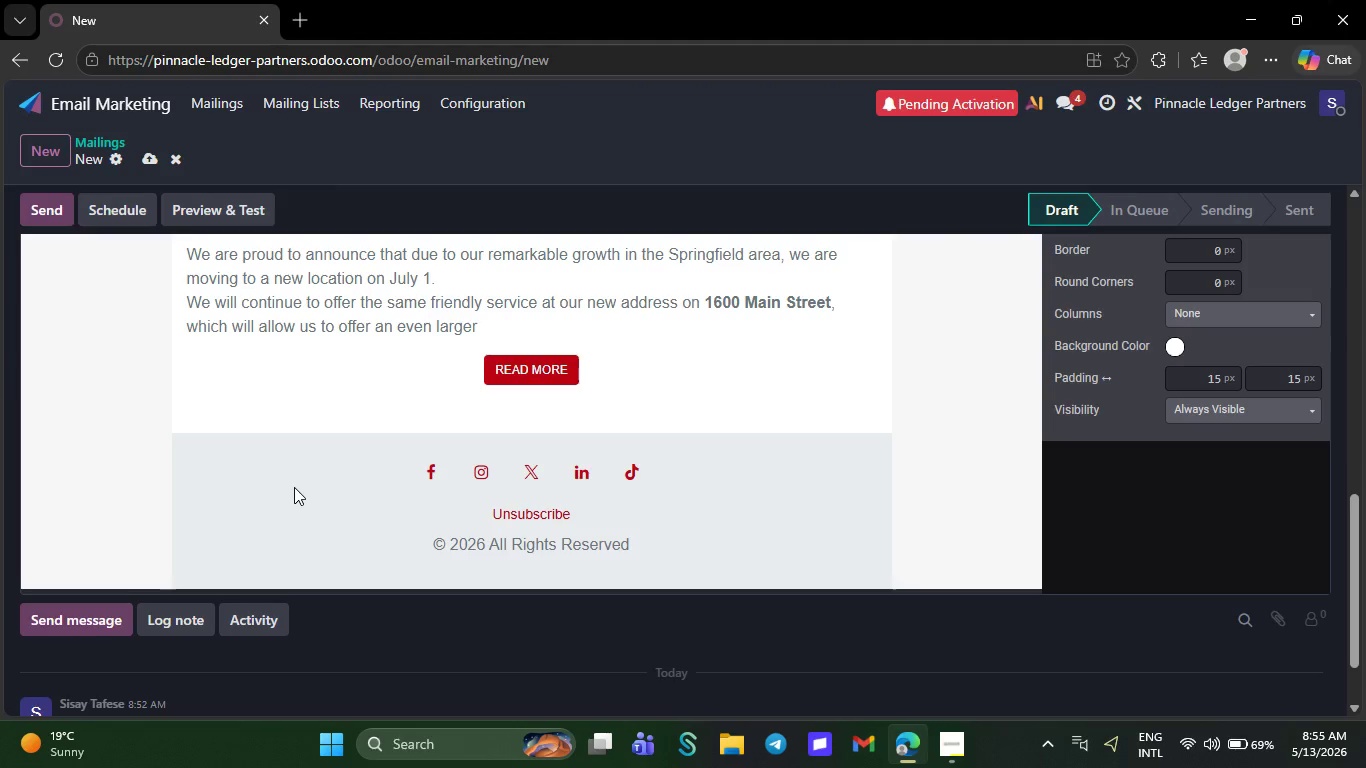 
key(Backspace)
 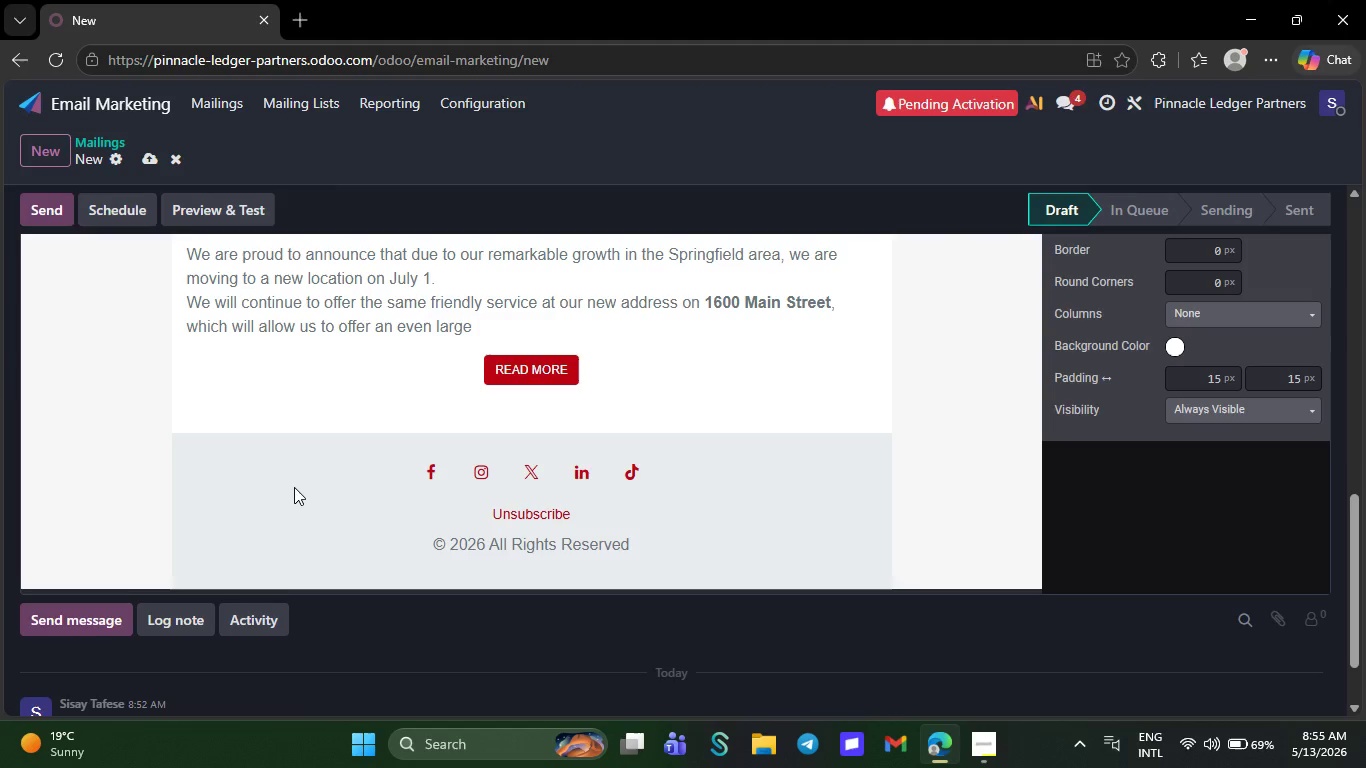 
key(Backspace)
 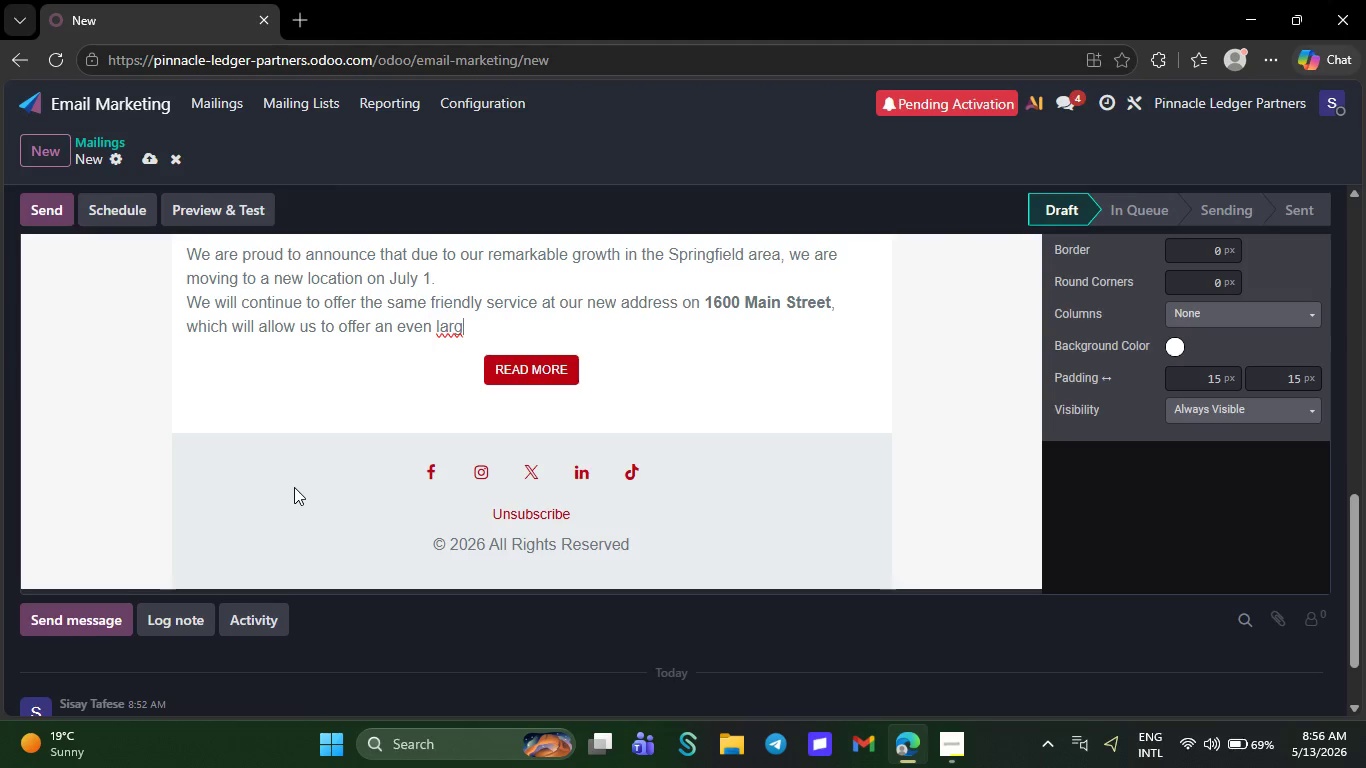 
key(Backspace)
 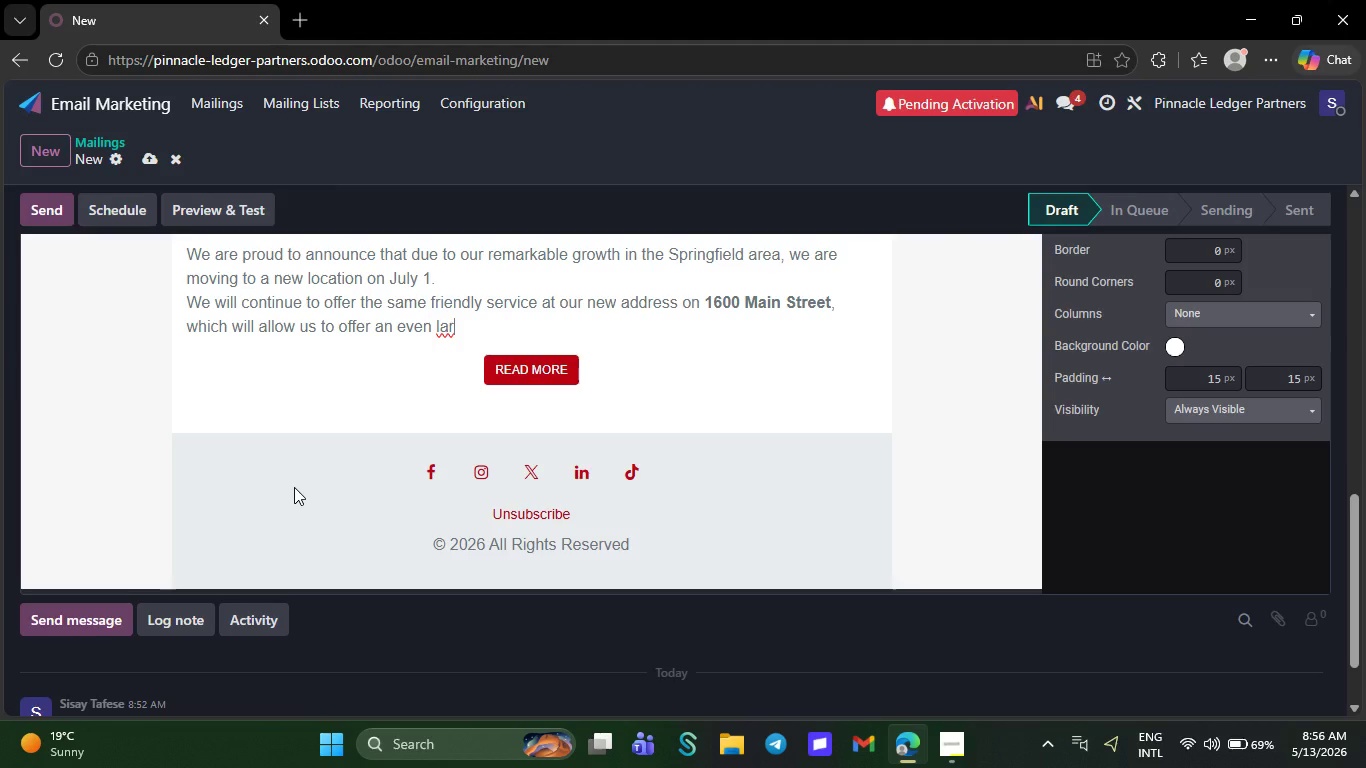 
key(Backspace)
 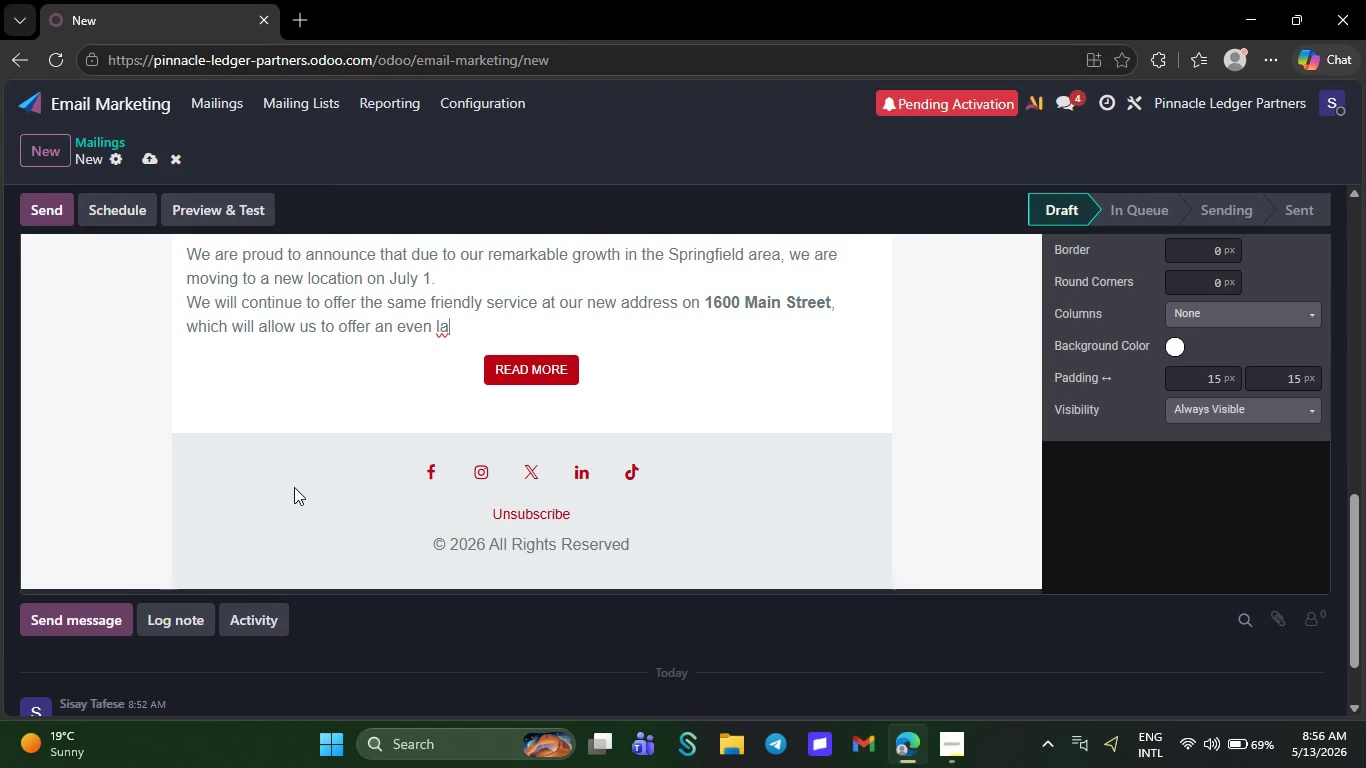 
key(Backspace)
 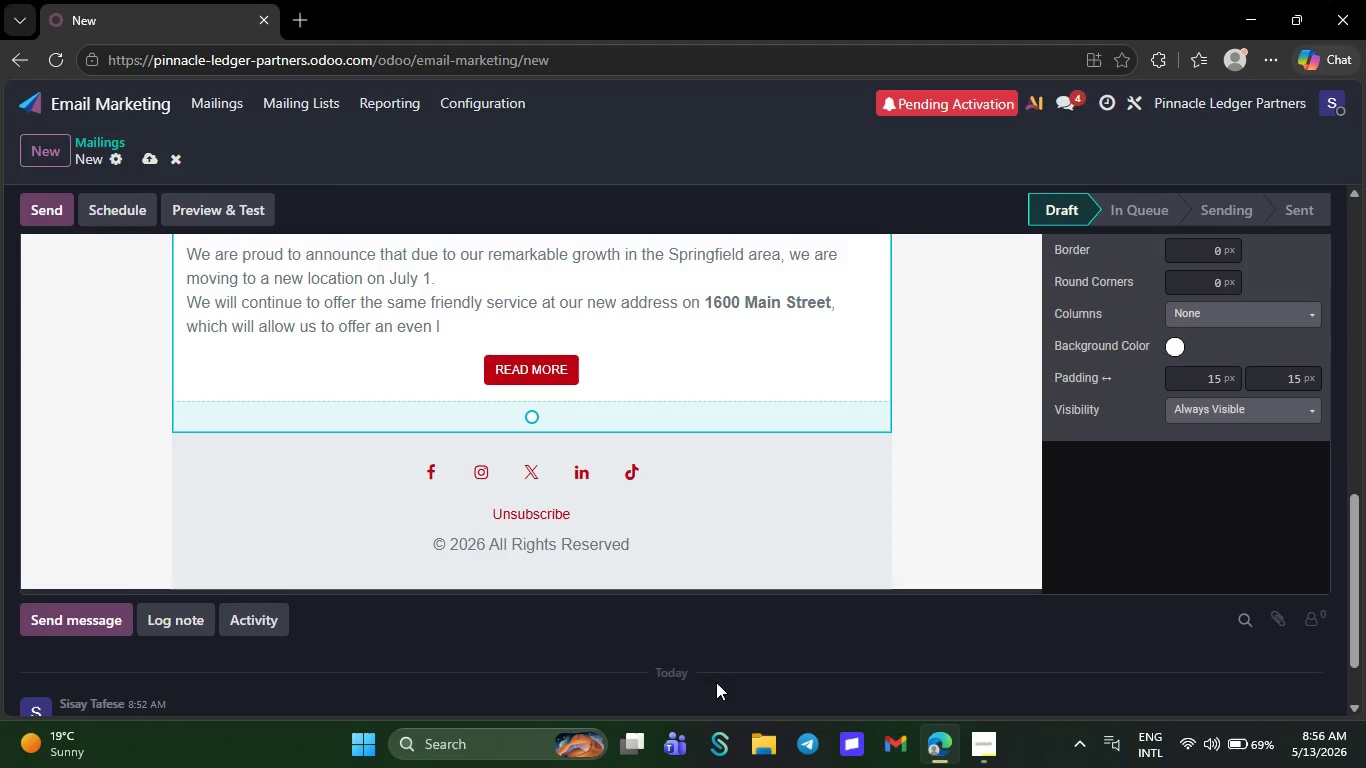 
wait(7.91)
 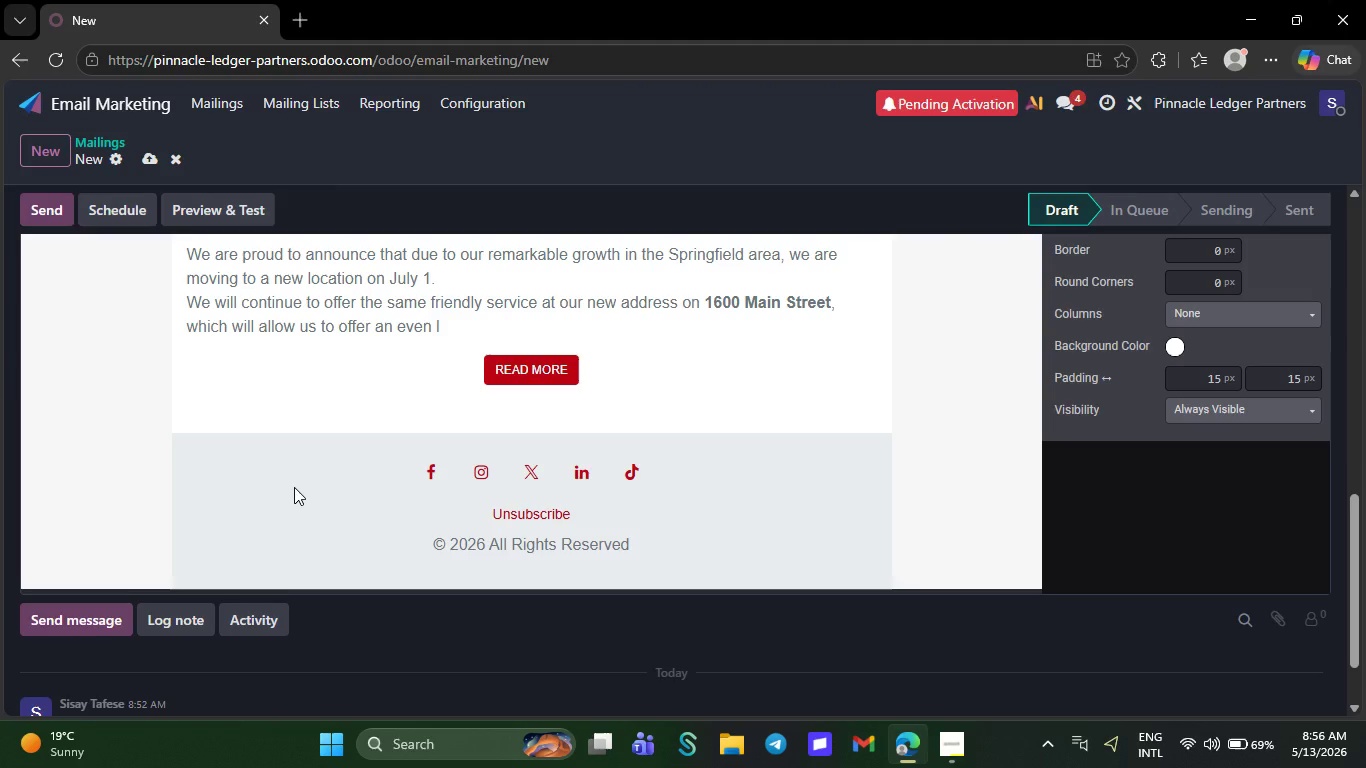 
left_click([979, 747])